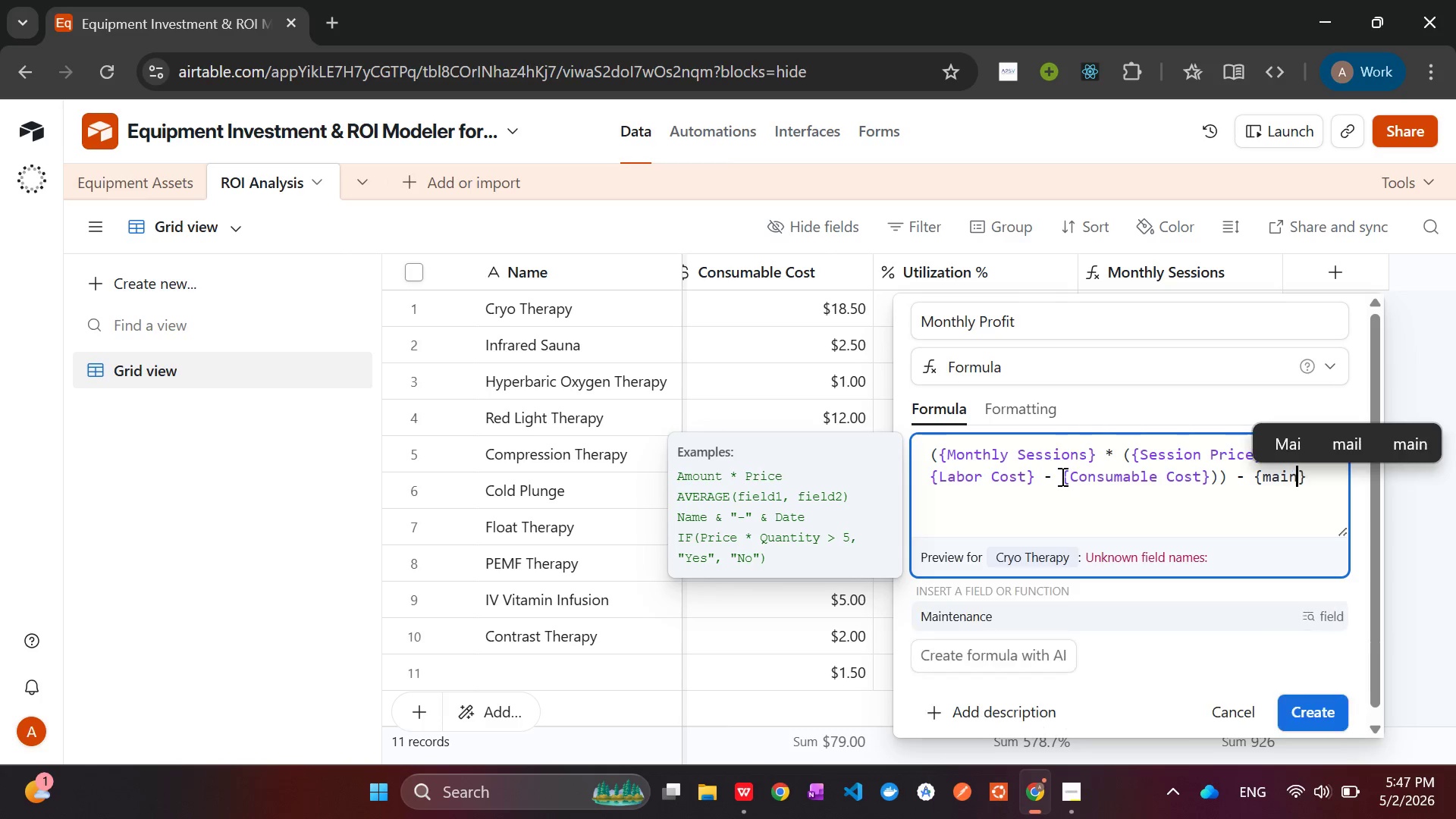 
key(Enter)
 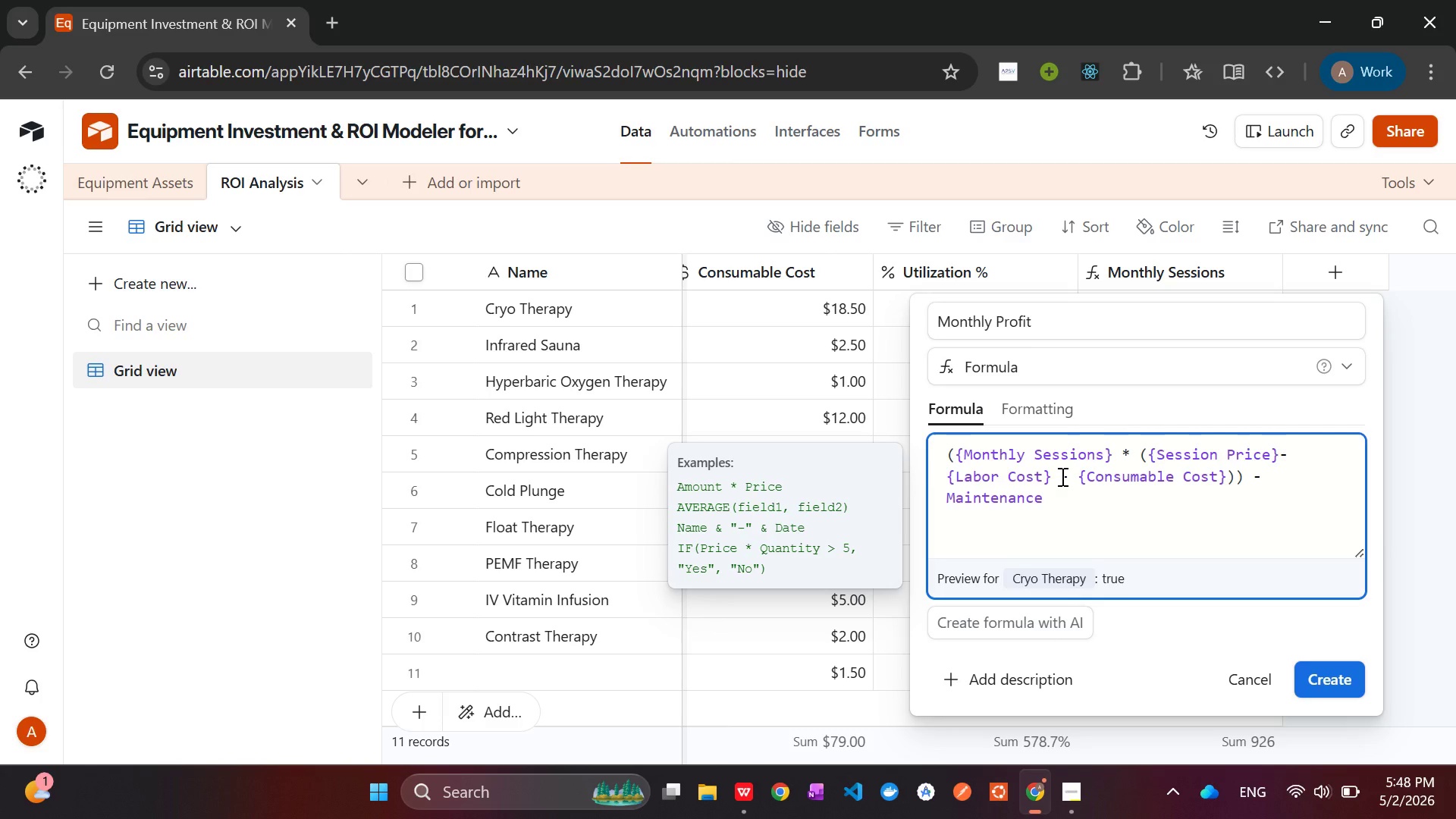 
wait(9.05)
 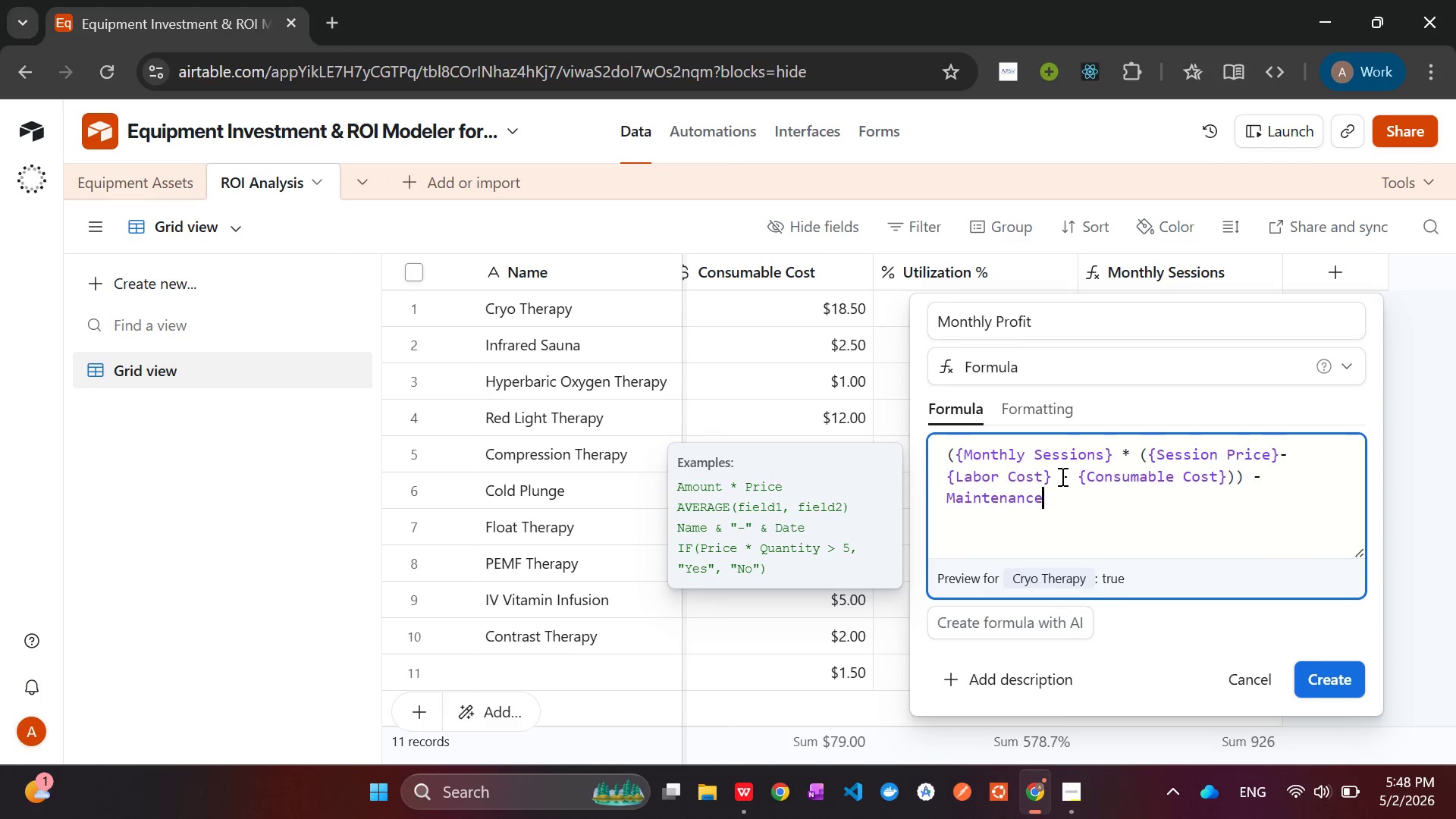 
key(Shift+BracketRight)
 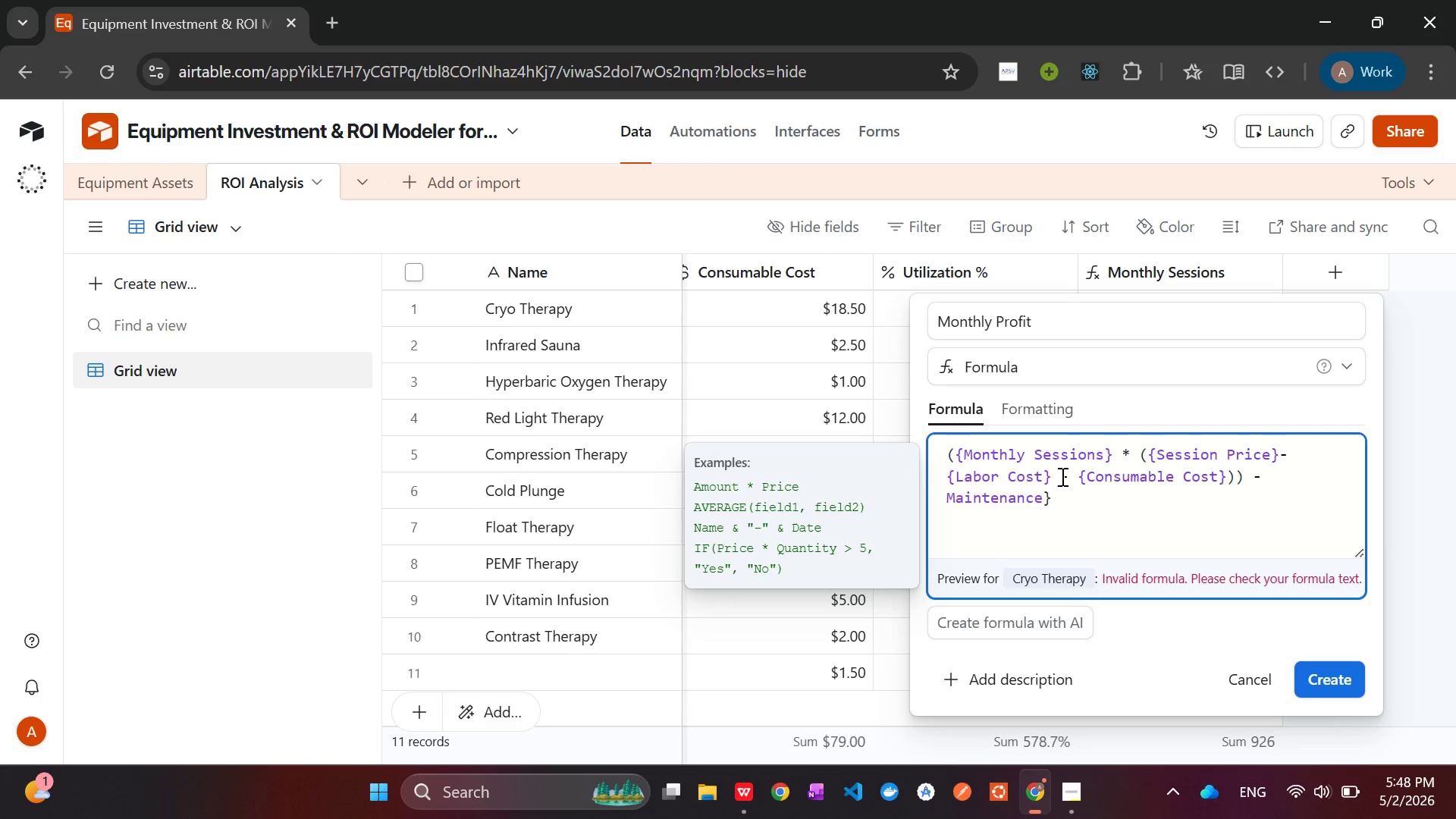 
hold_key(key=ArrowLeft, duration=0.69)
 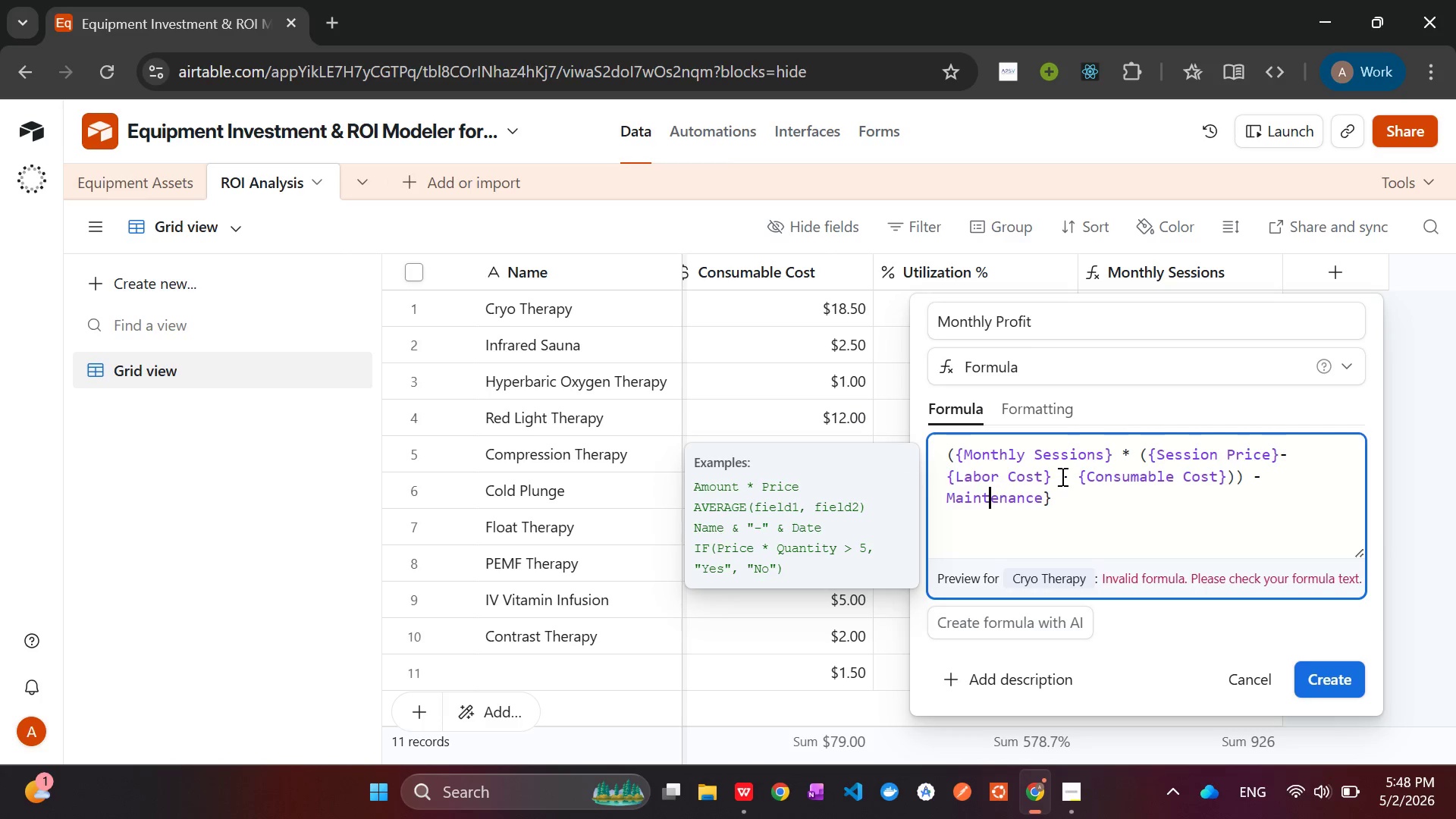 
key(ArrowLeft)
 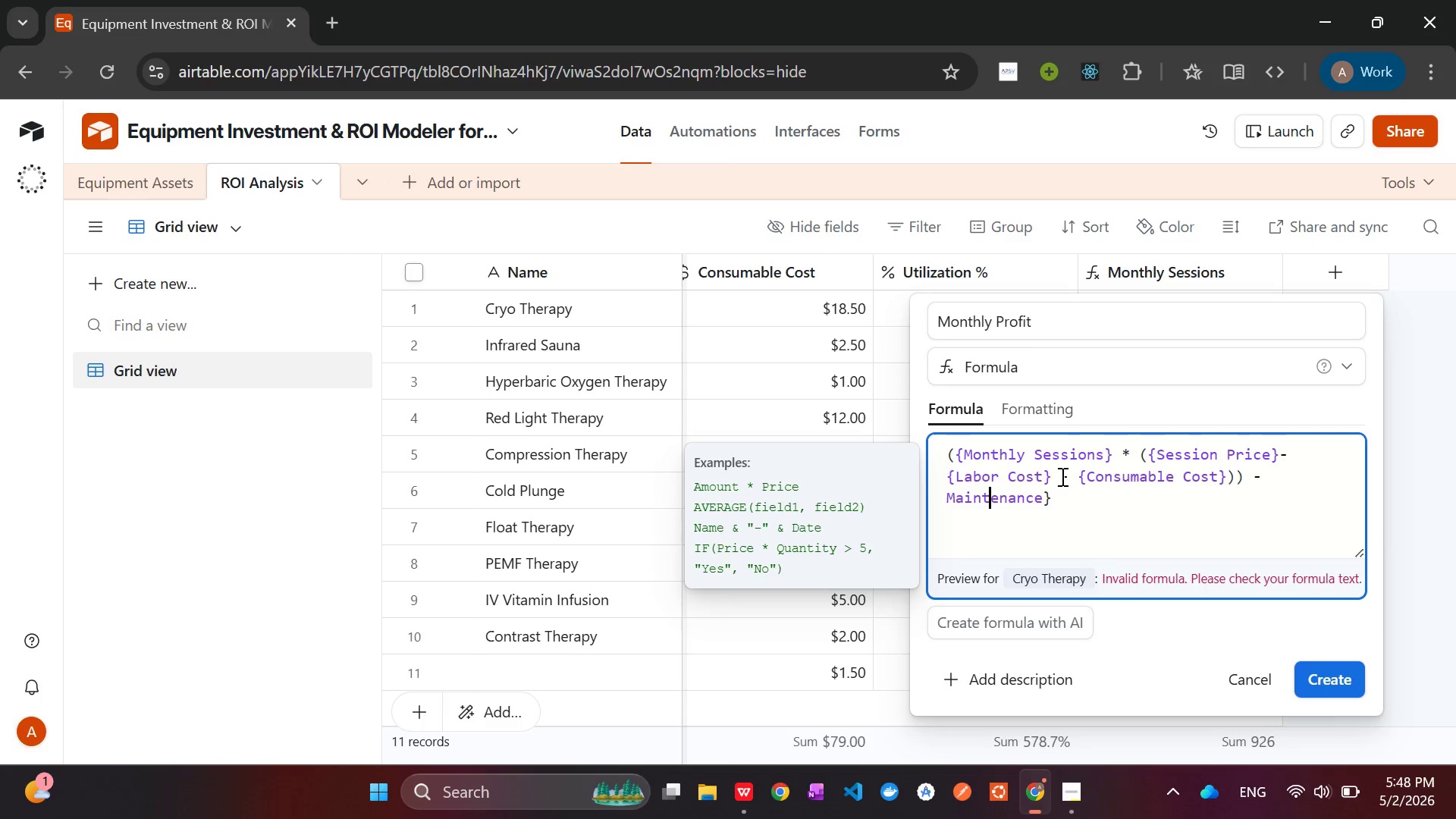 
key(ArrowLeft)
 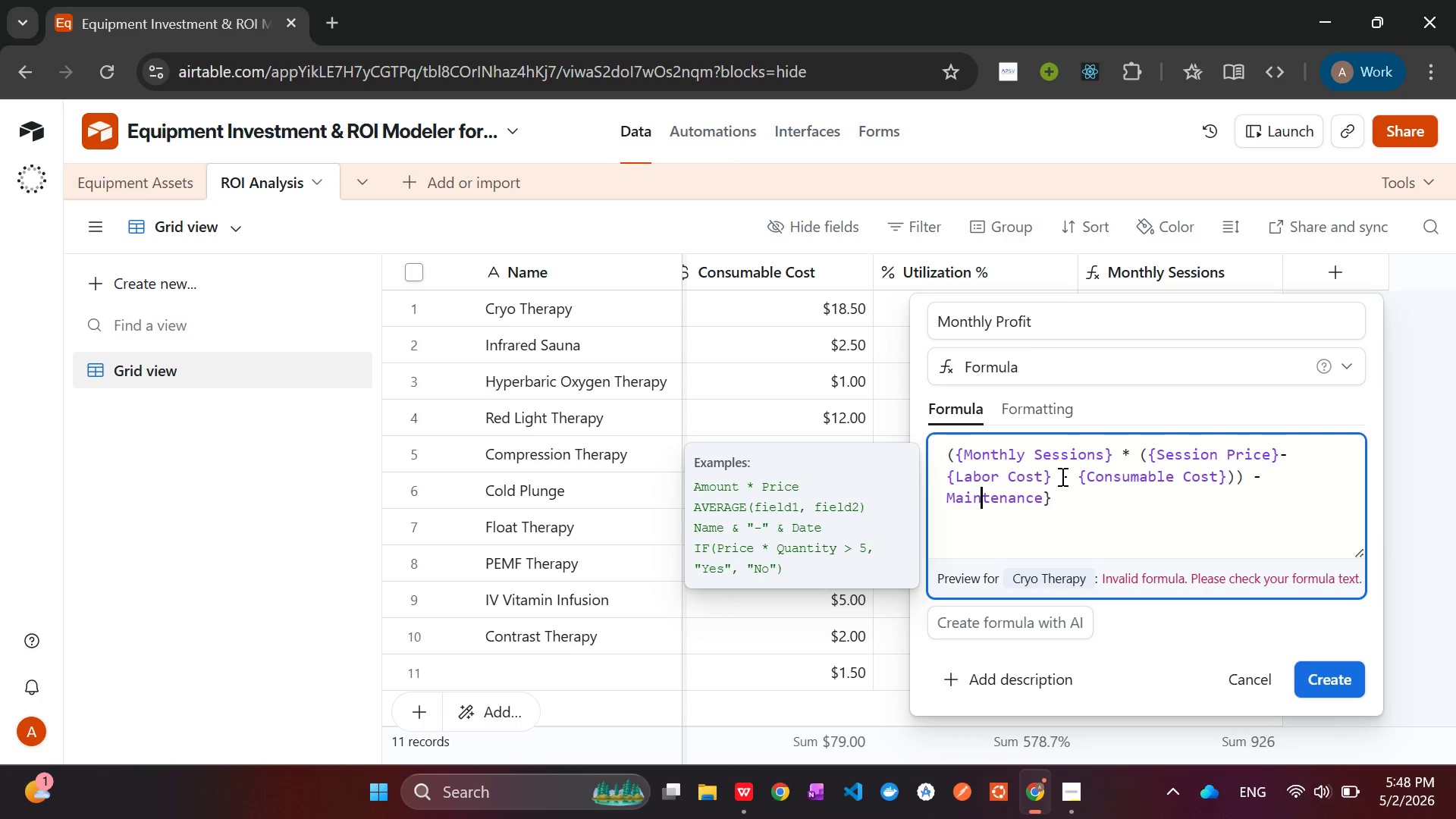 
key(ArrowLeft)
 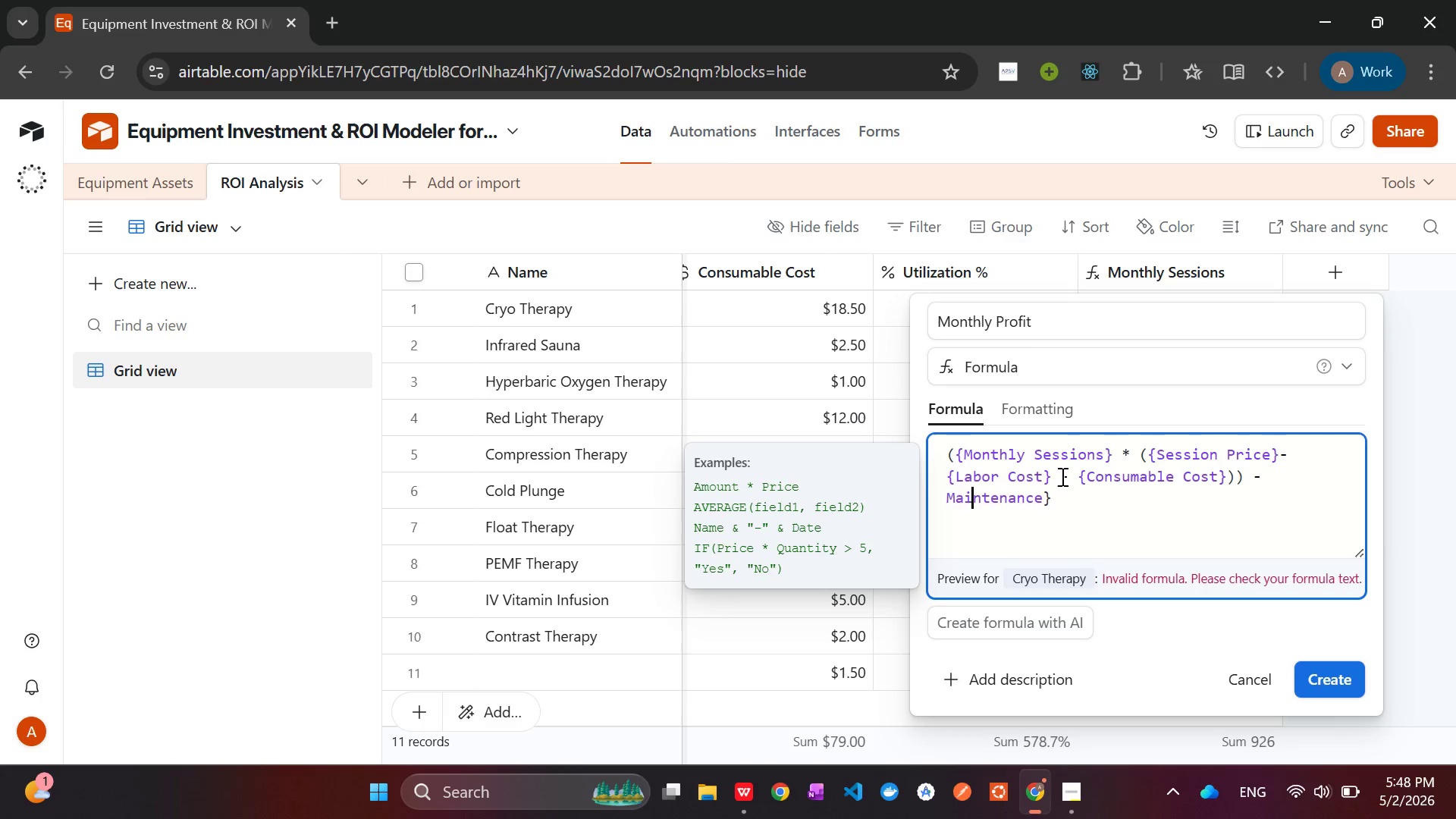 
key(ArrowLeft)
 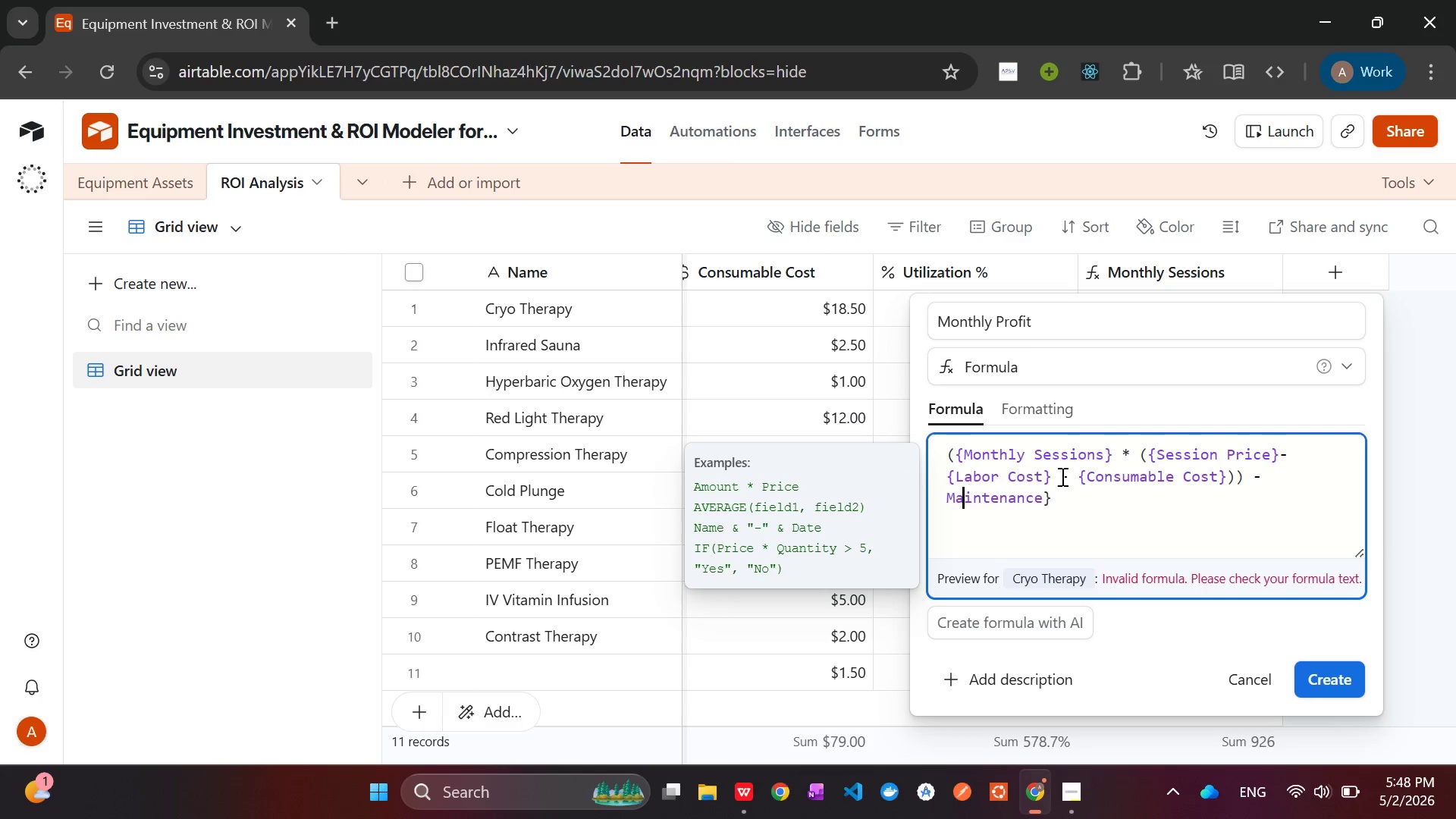 
key(ArrowLeft)
 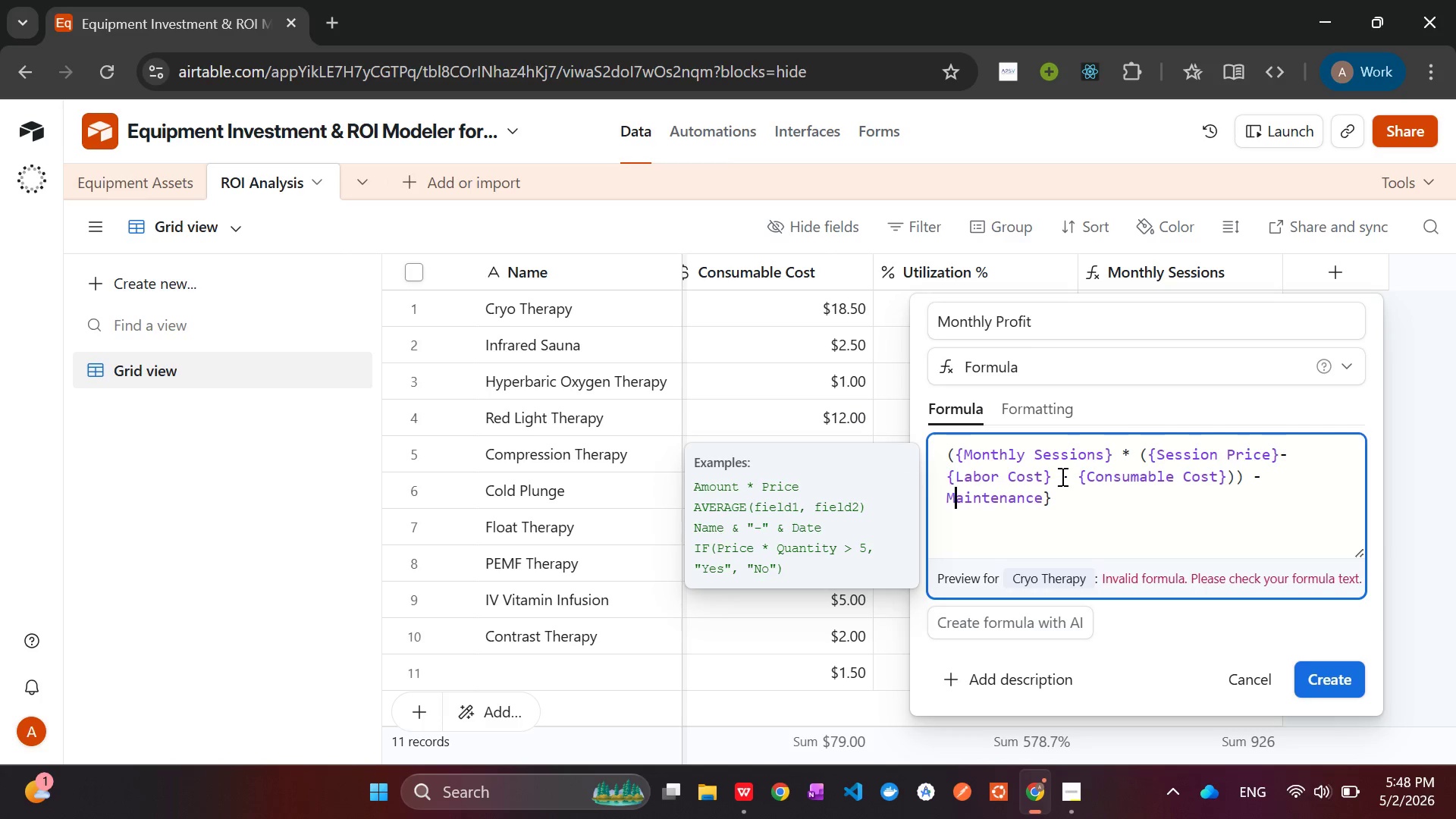 
key(ArrowLeft)
 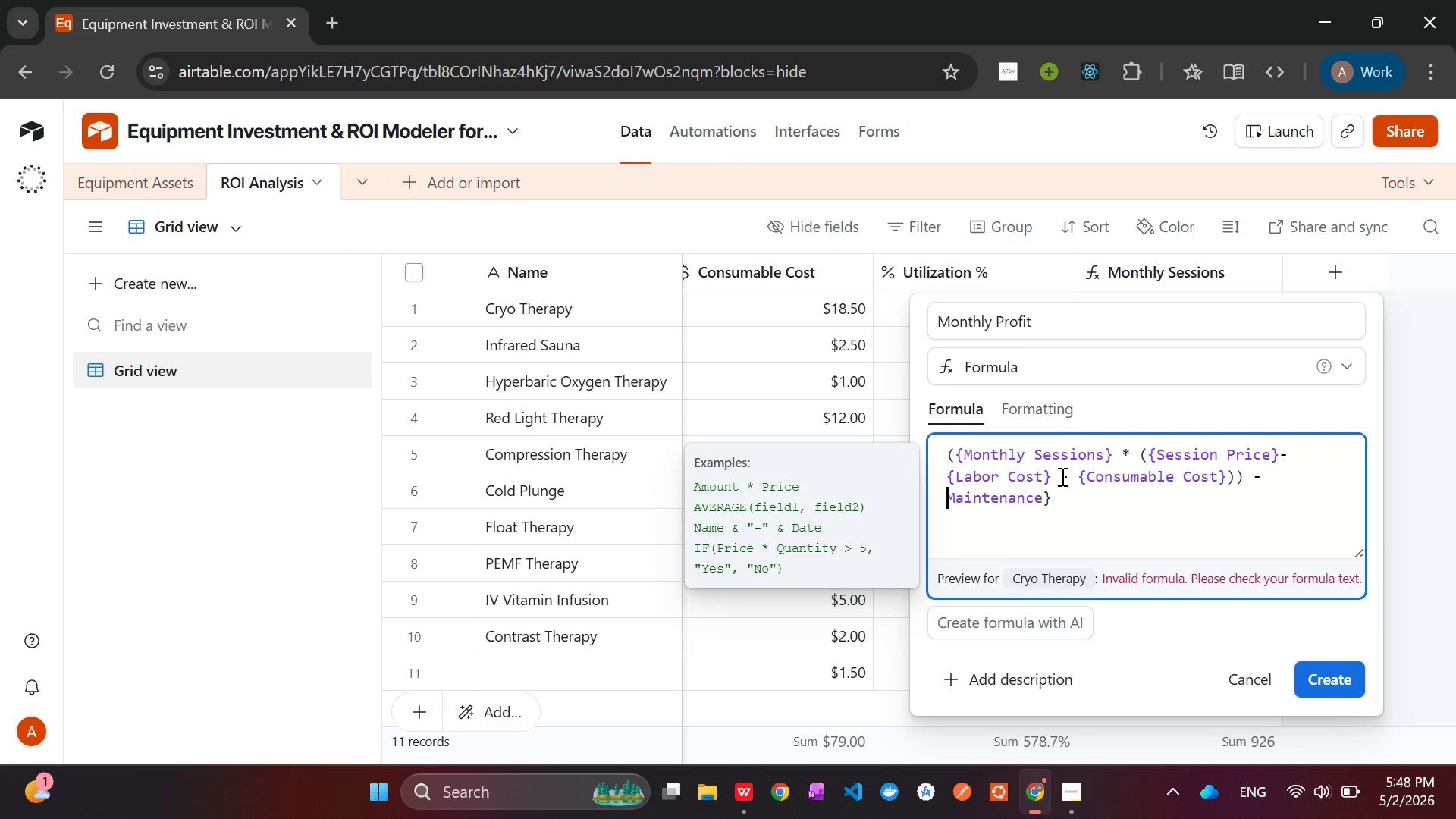 
key(Shift+BracketLeft)
 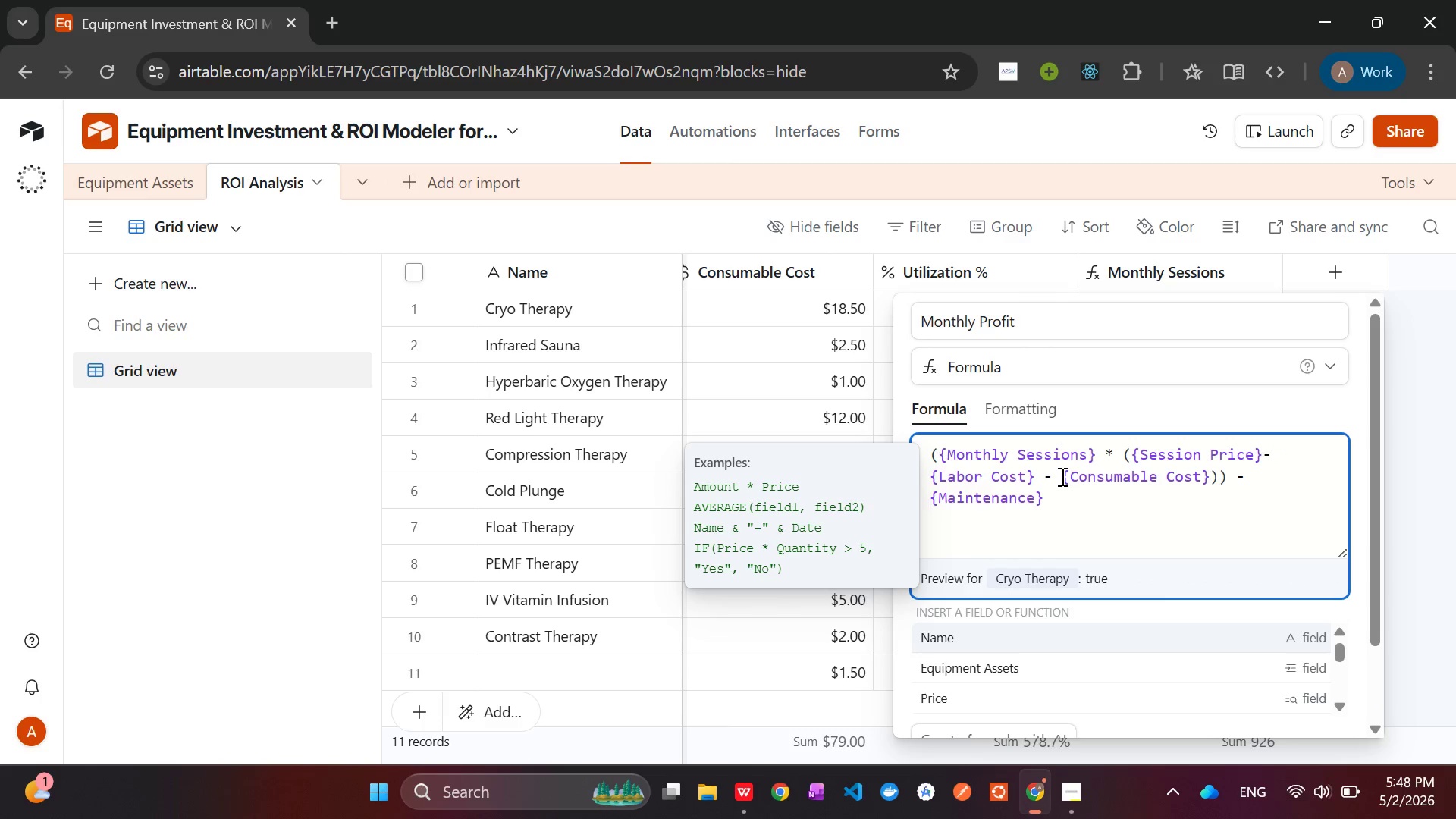 
wait(6.45)
 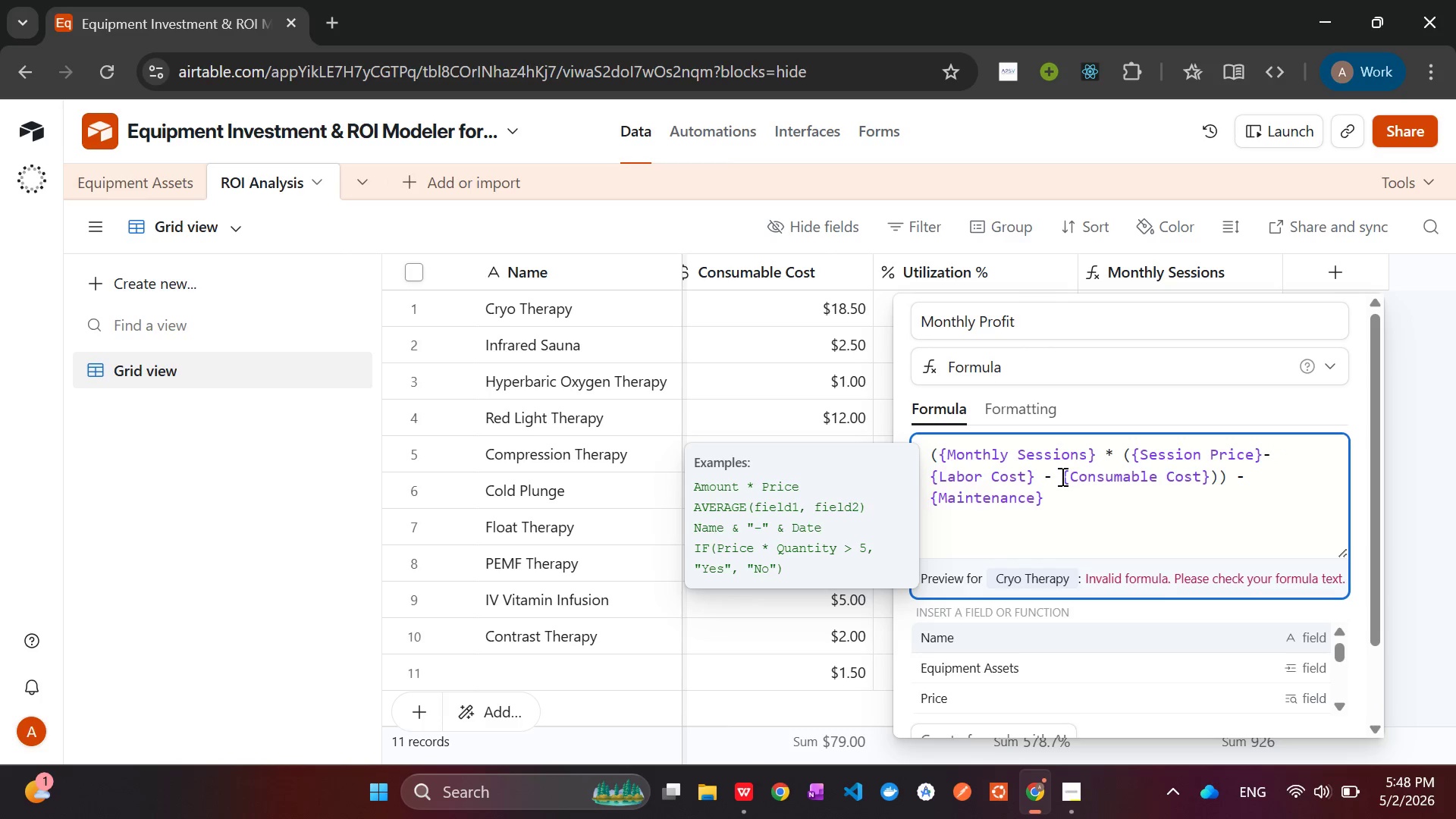 
hold_key(key=ArrowDown, duration=0.77)
 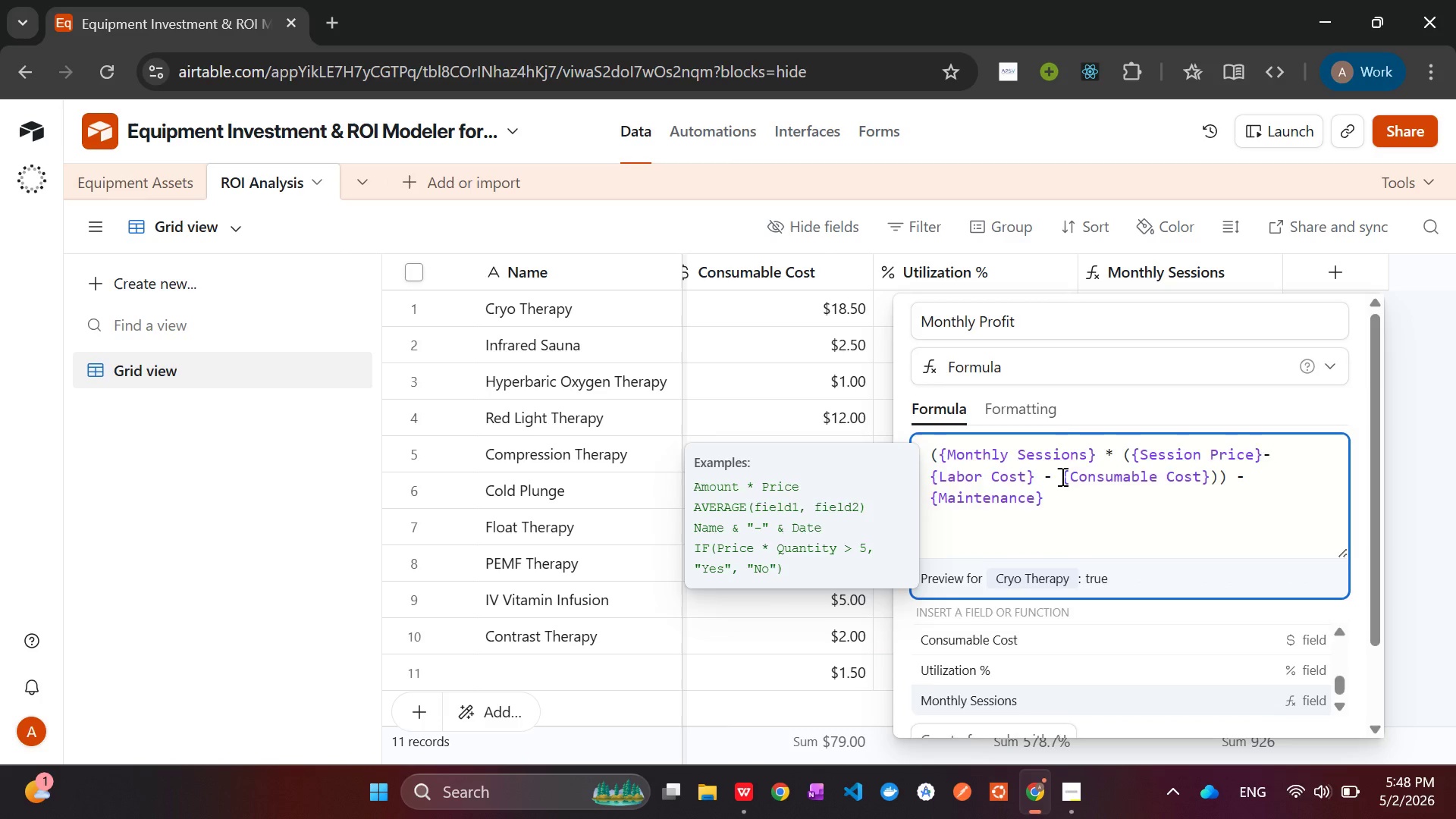 
key(ArrowUp)
 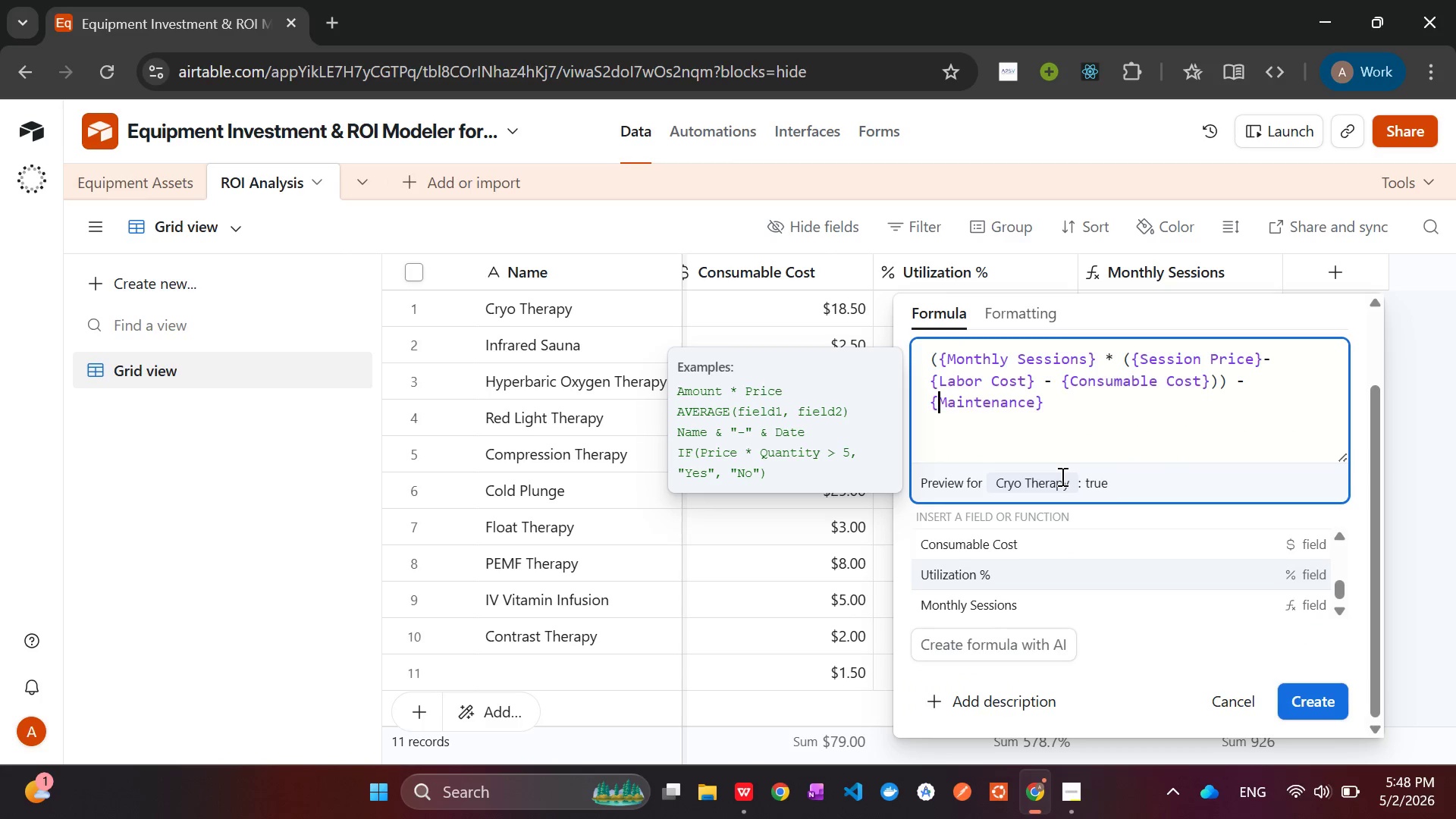 
key(ArrowUp)
 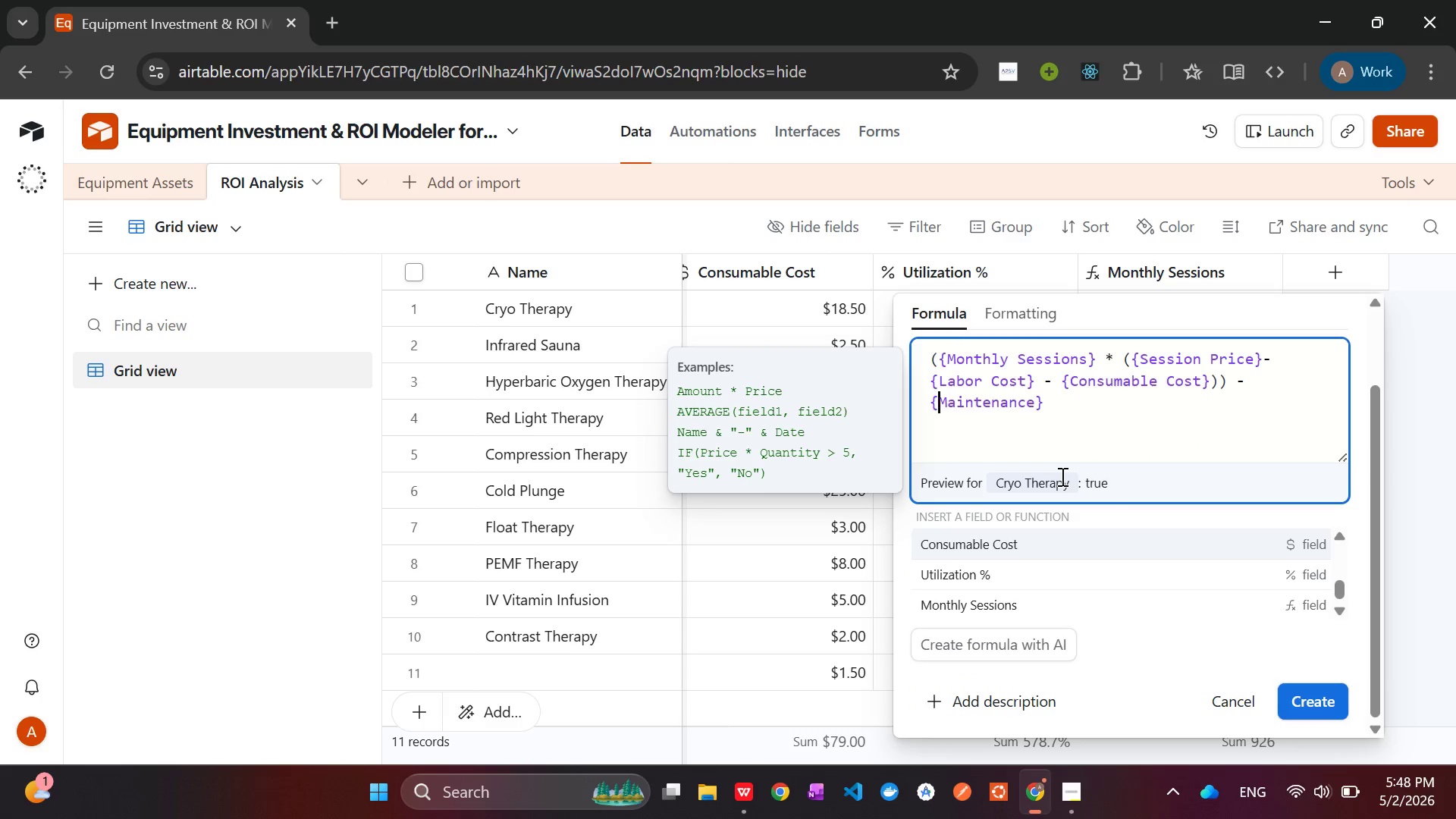 
key(ArrowUp)
 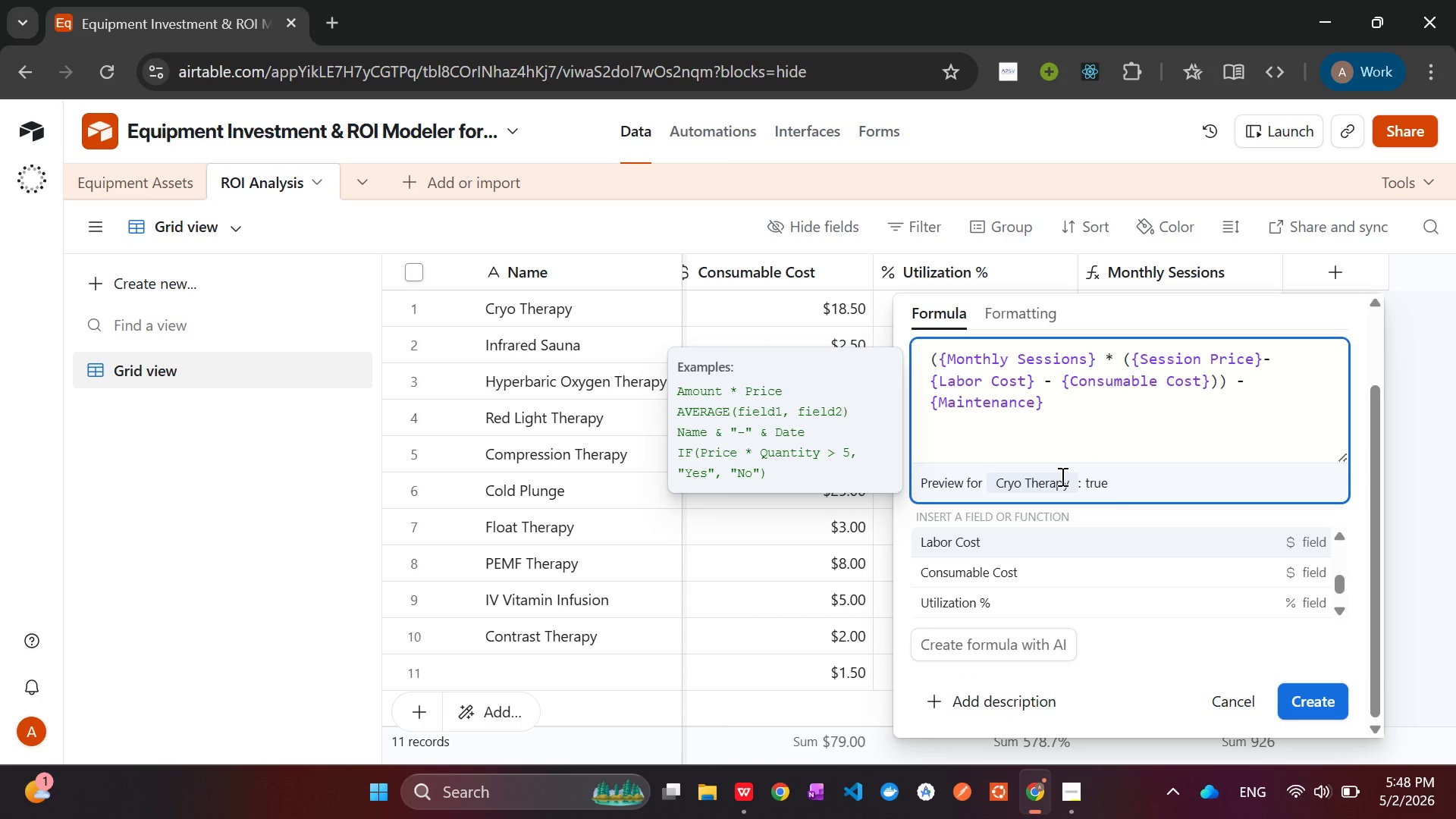 
key(ArrowUp)
 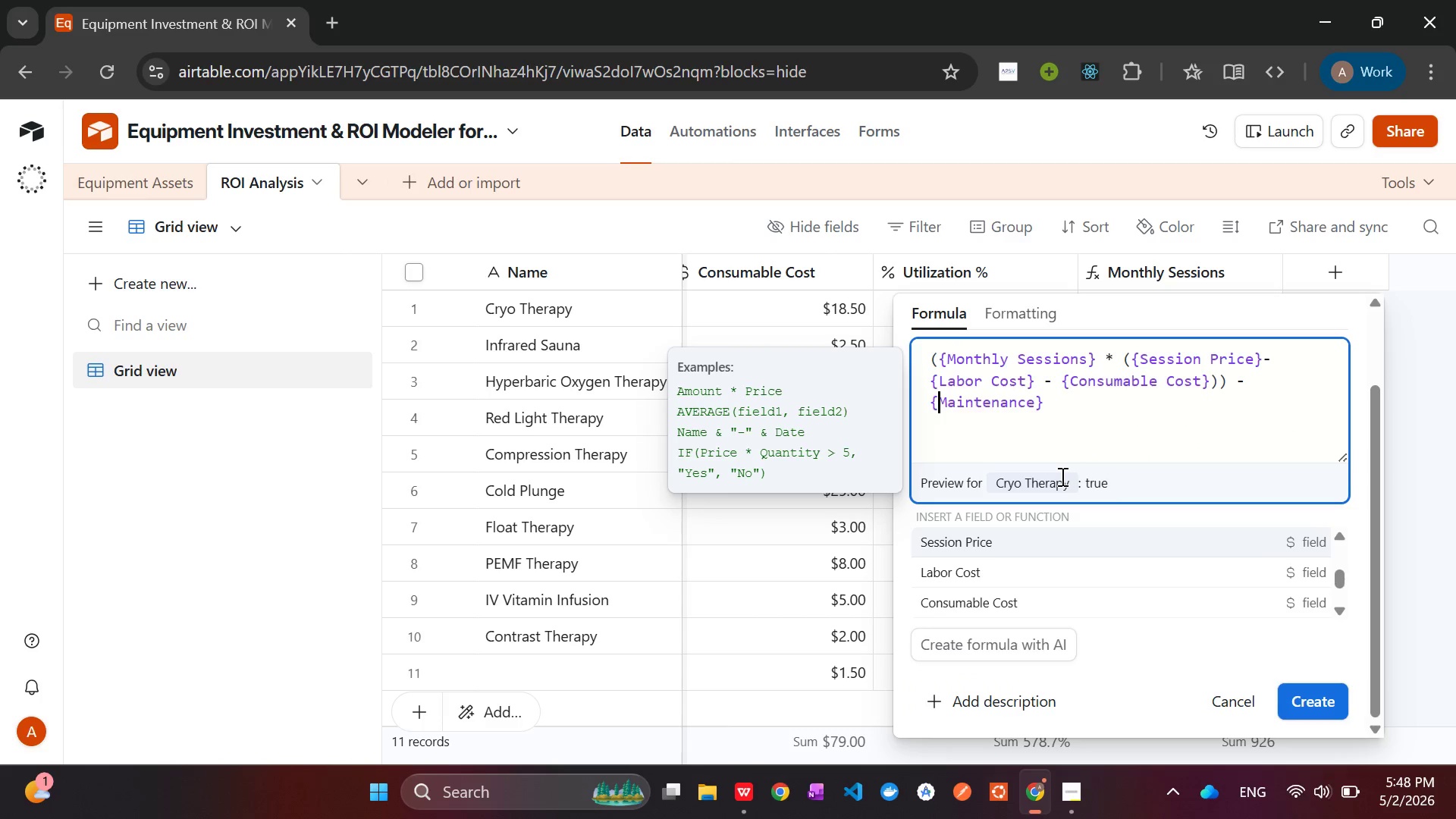 
key(ArrowUp)
 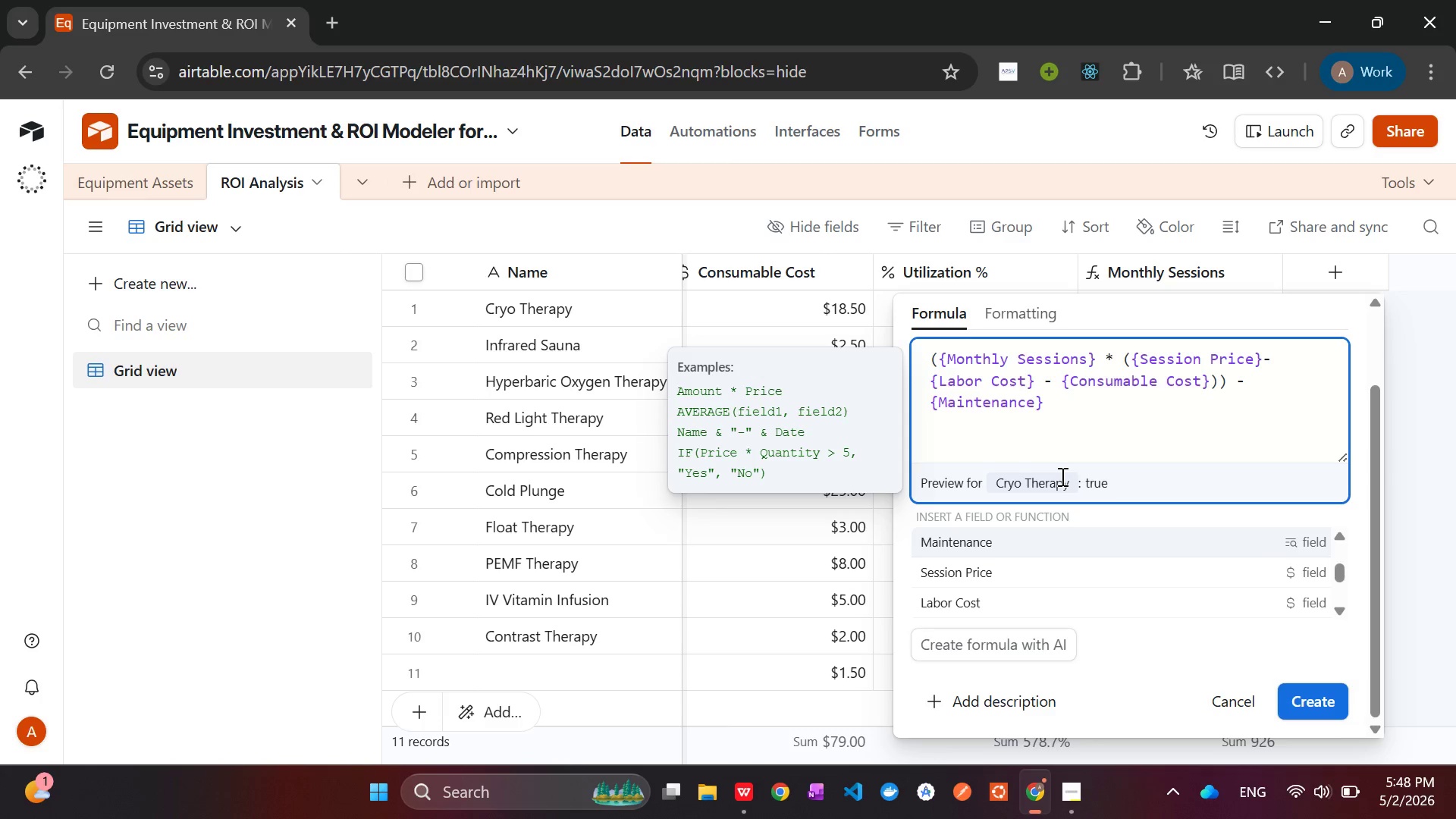 
wait(11.34)
 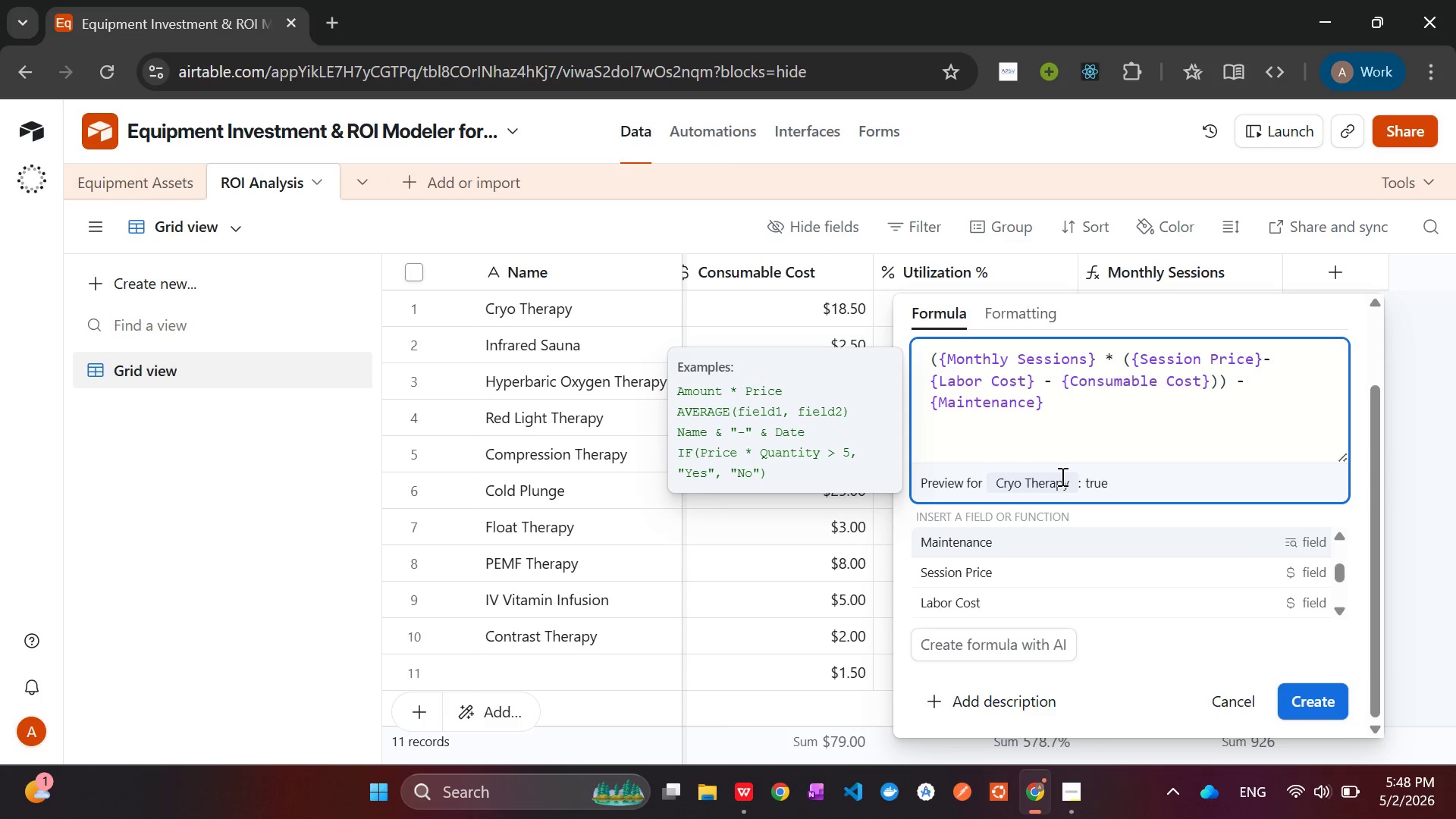 
left_click([1304, 693])
 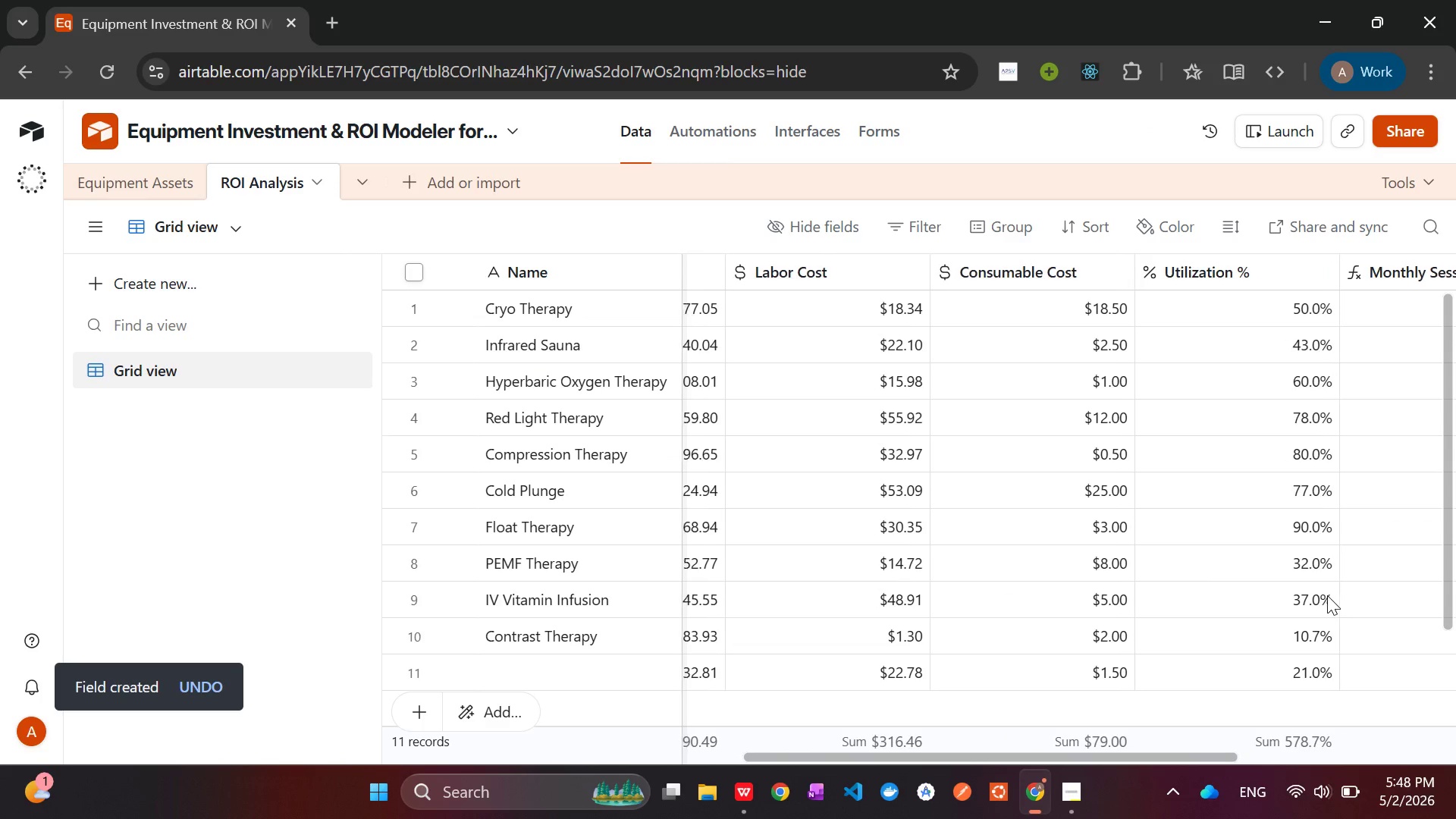 
wait(13.2)
 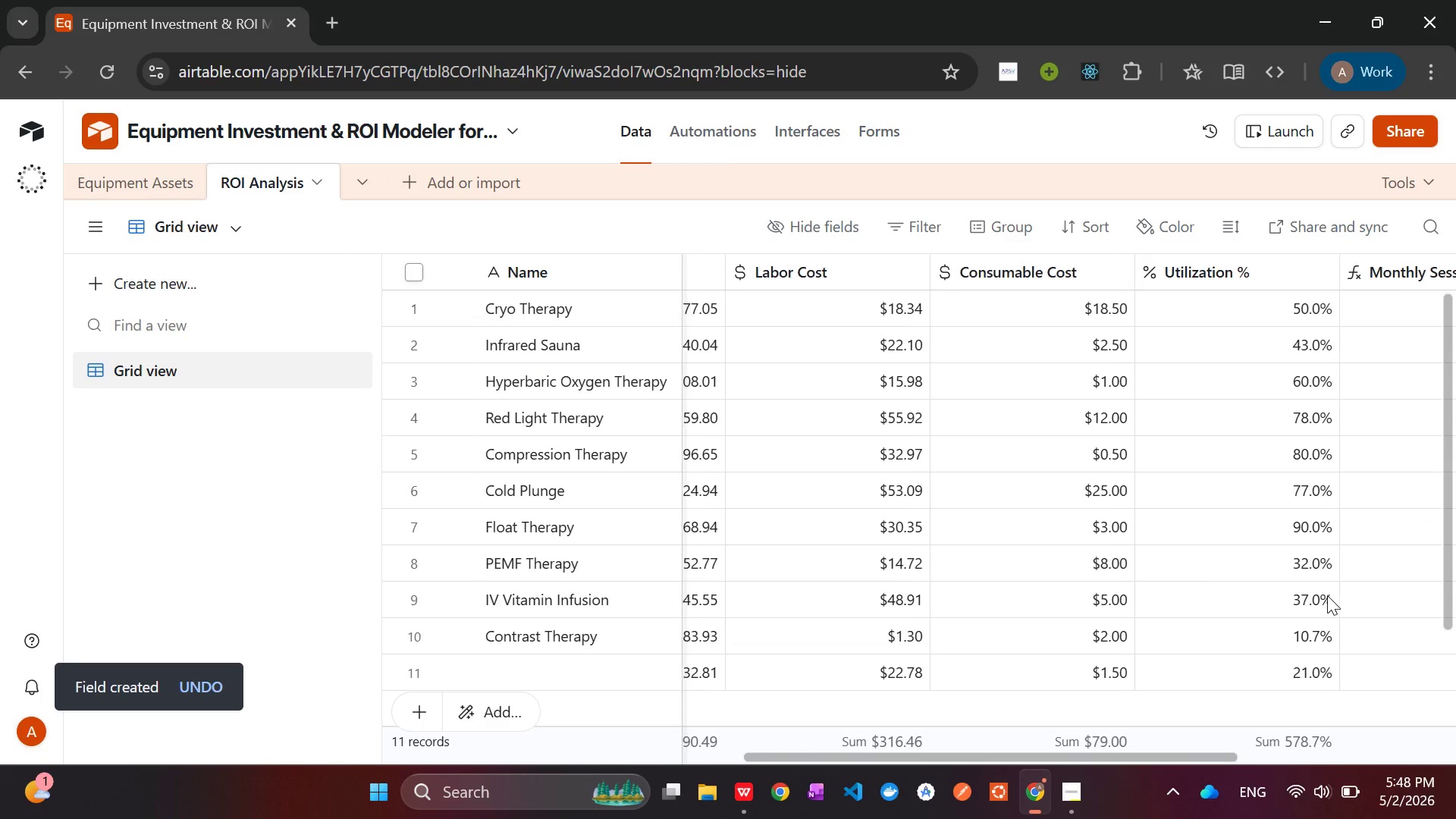 
left_click([415, 673])
 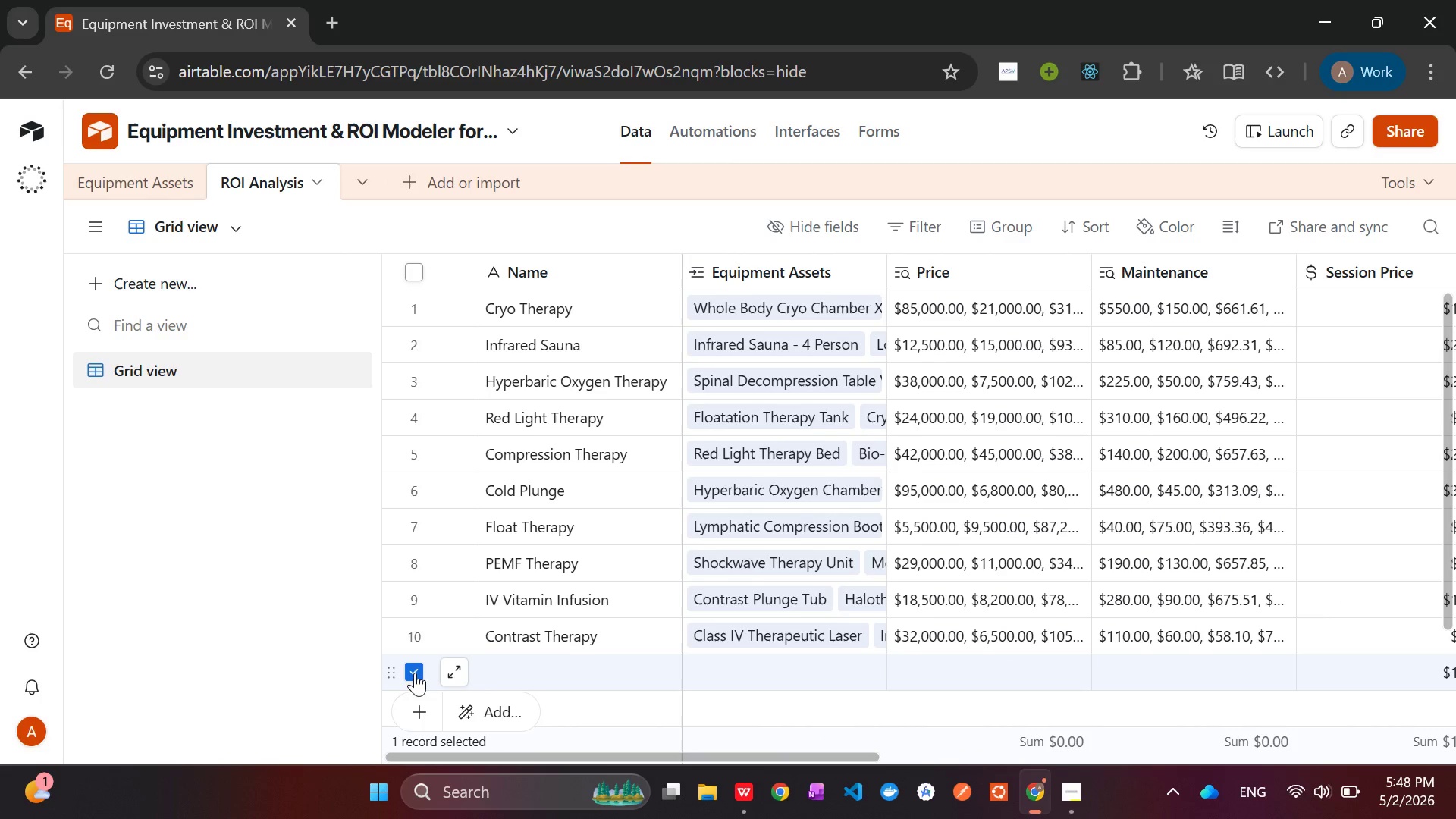 
right_click([415, 673])
 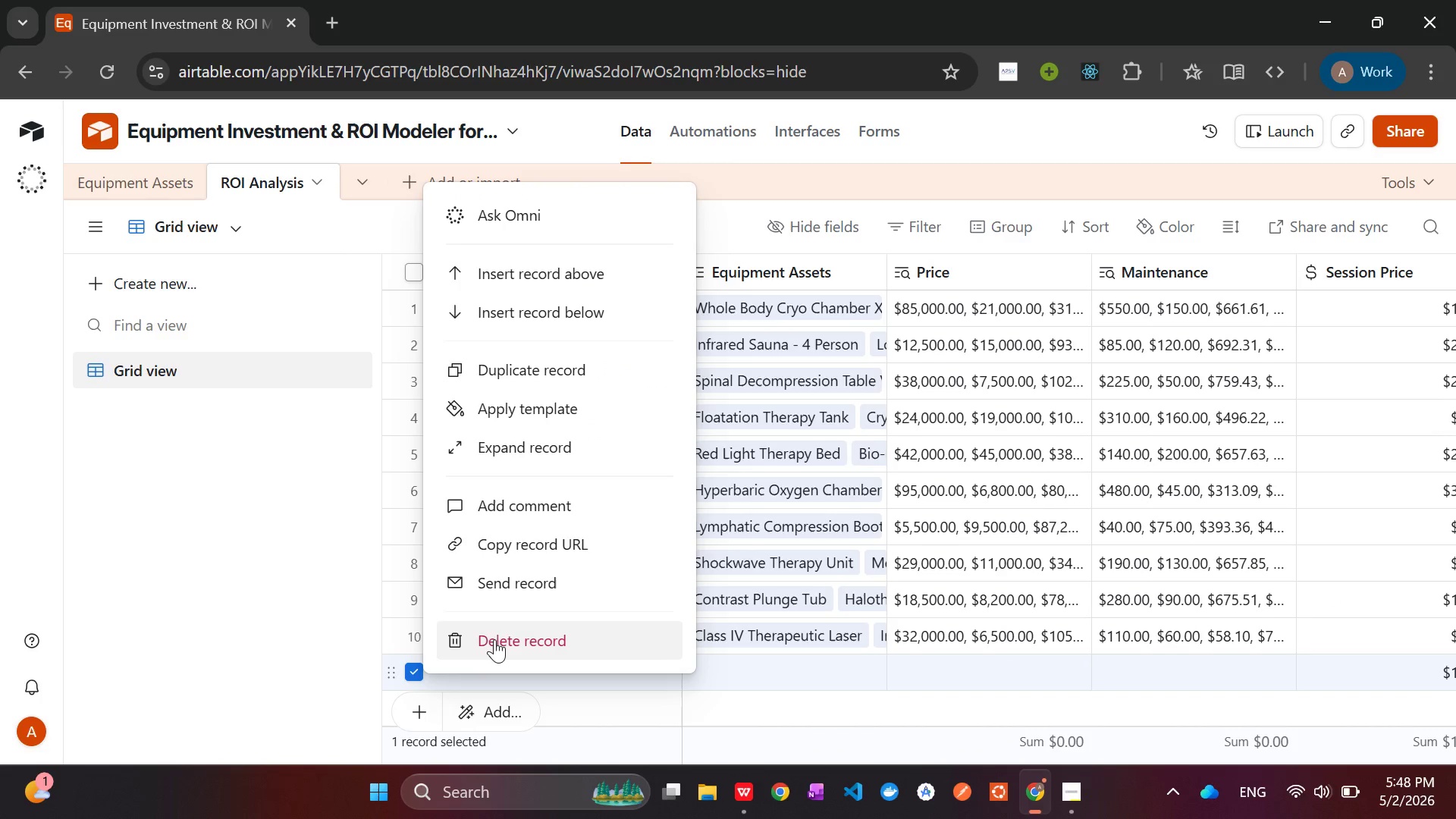 
left_click([494, 641])
 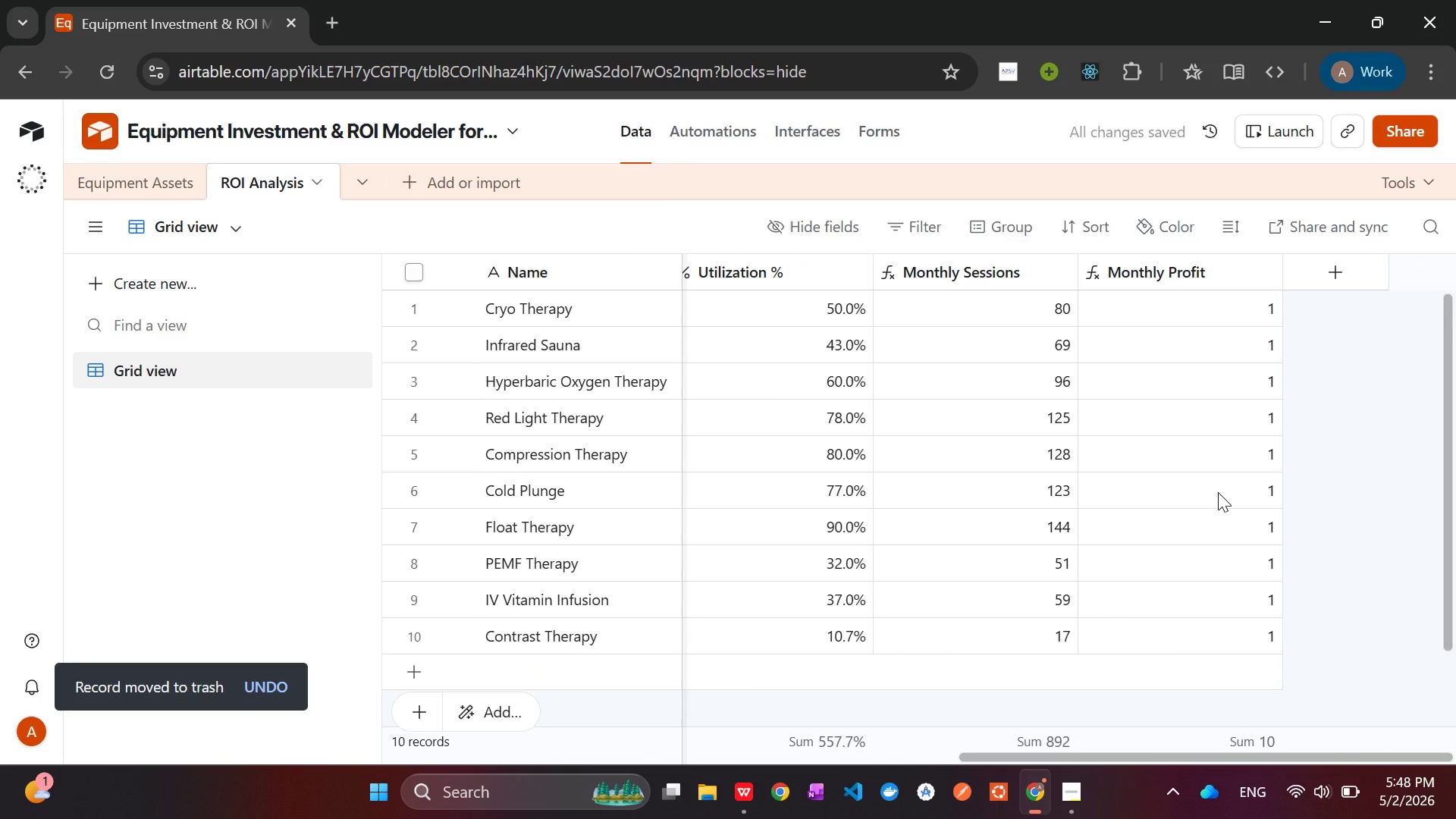 
wait(6.23)
 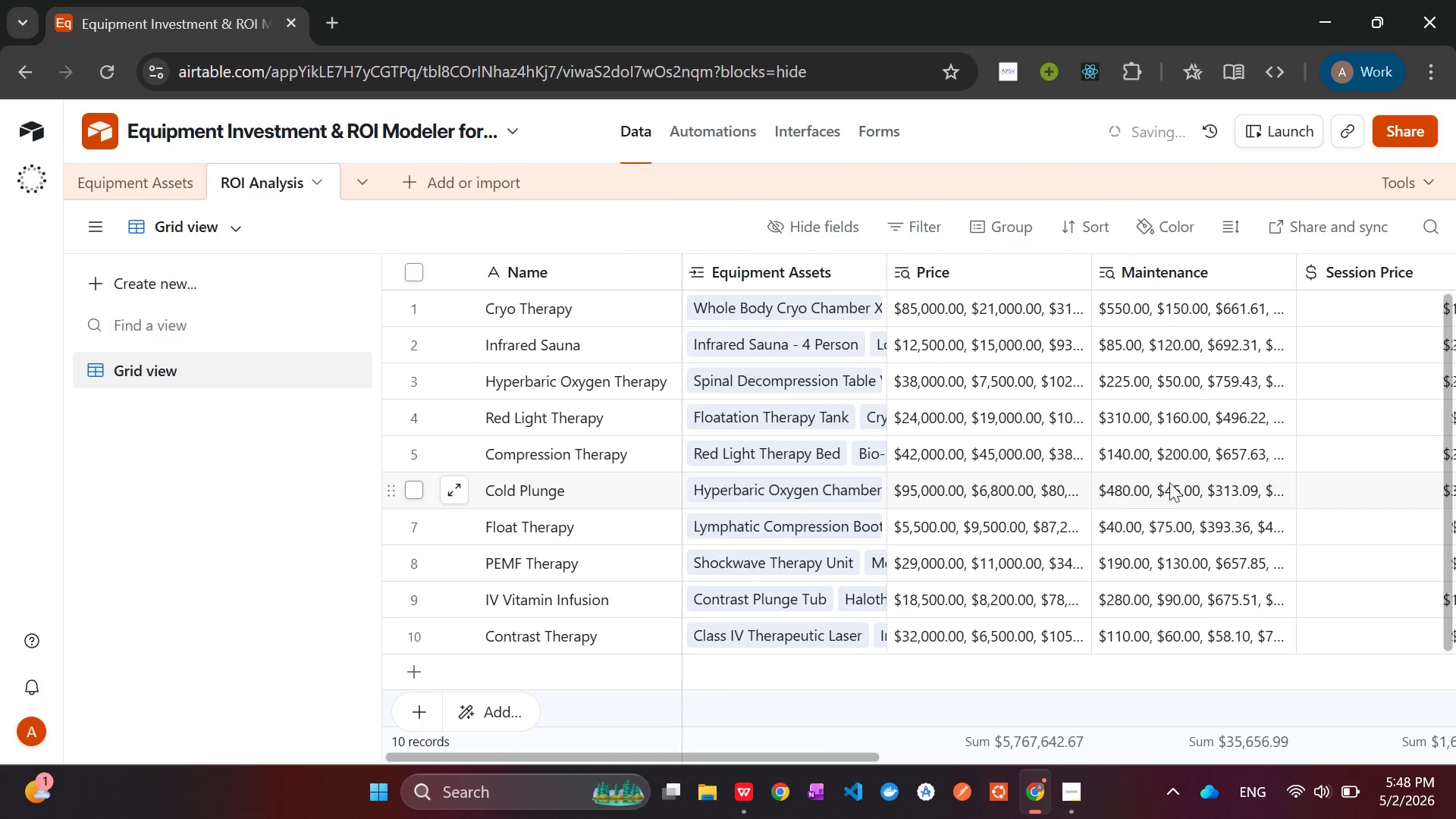 
left_click([1260, 319])
 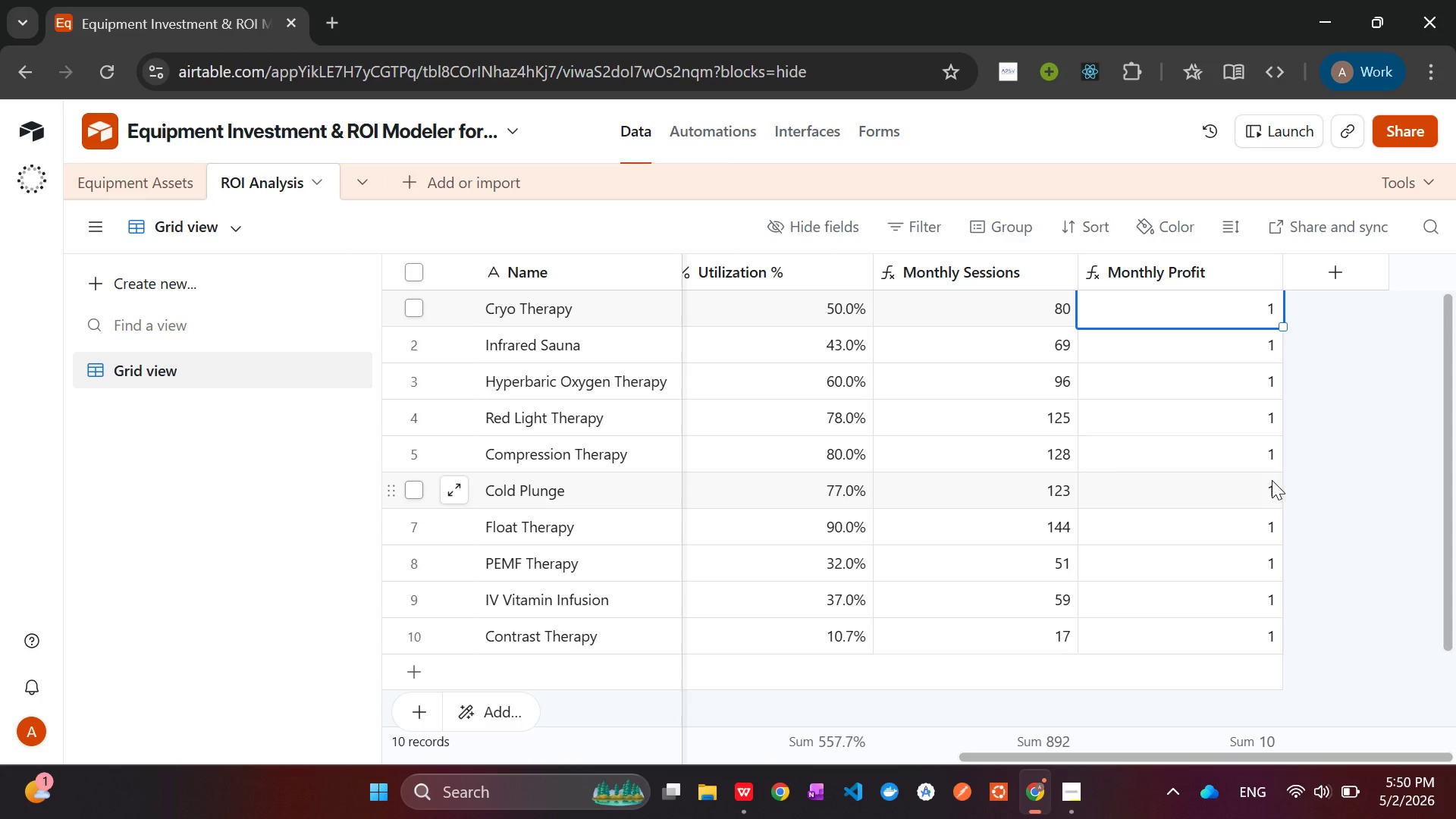 
wait(94.66)
 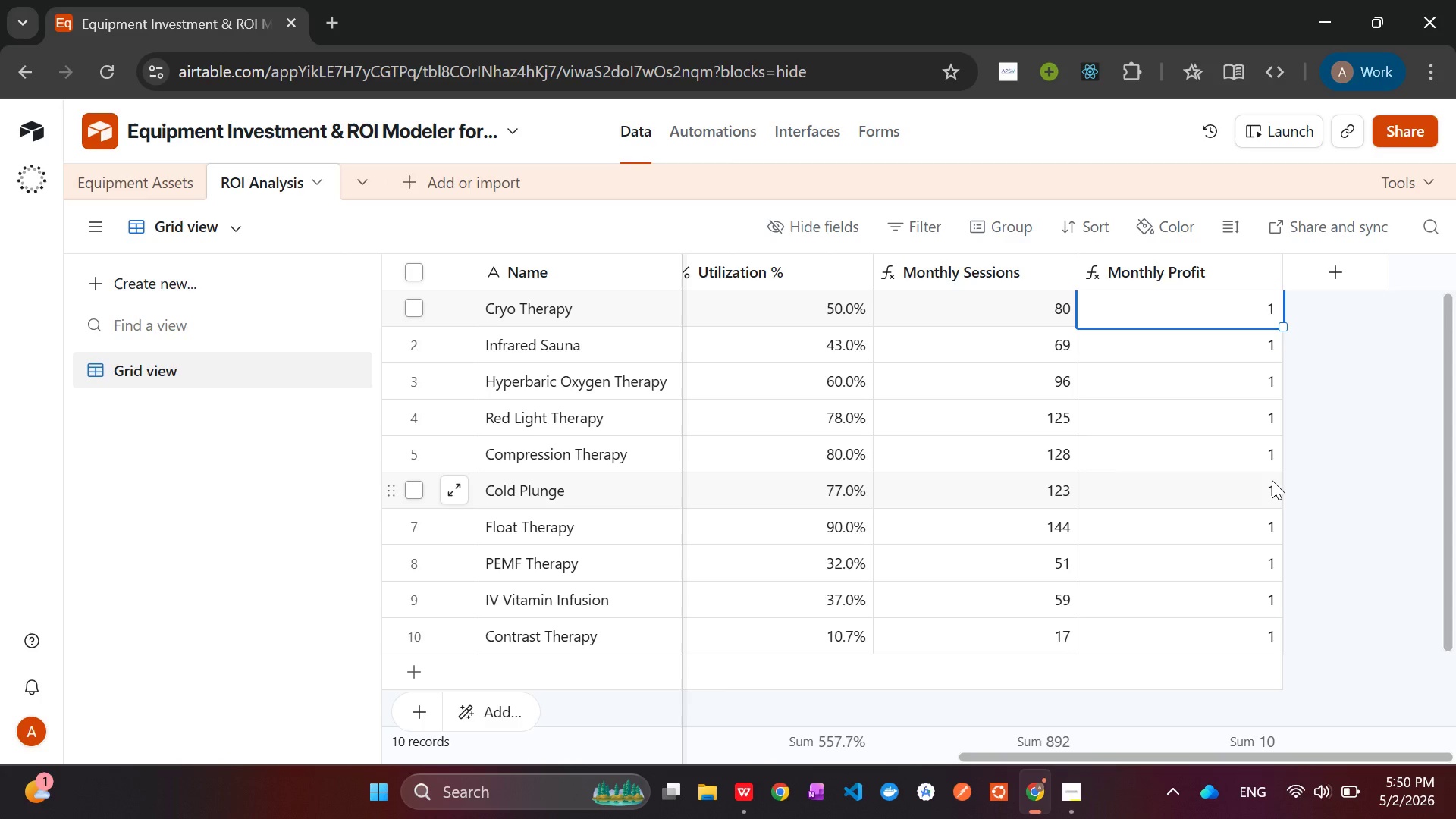 
left_click([1159, 264])
 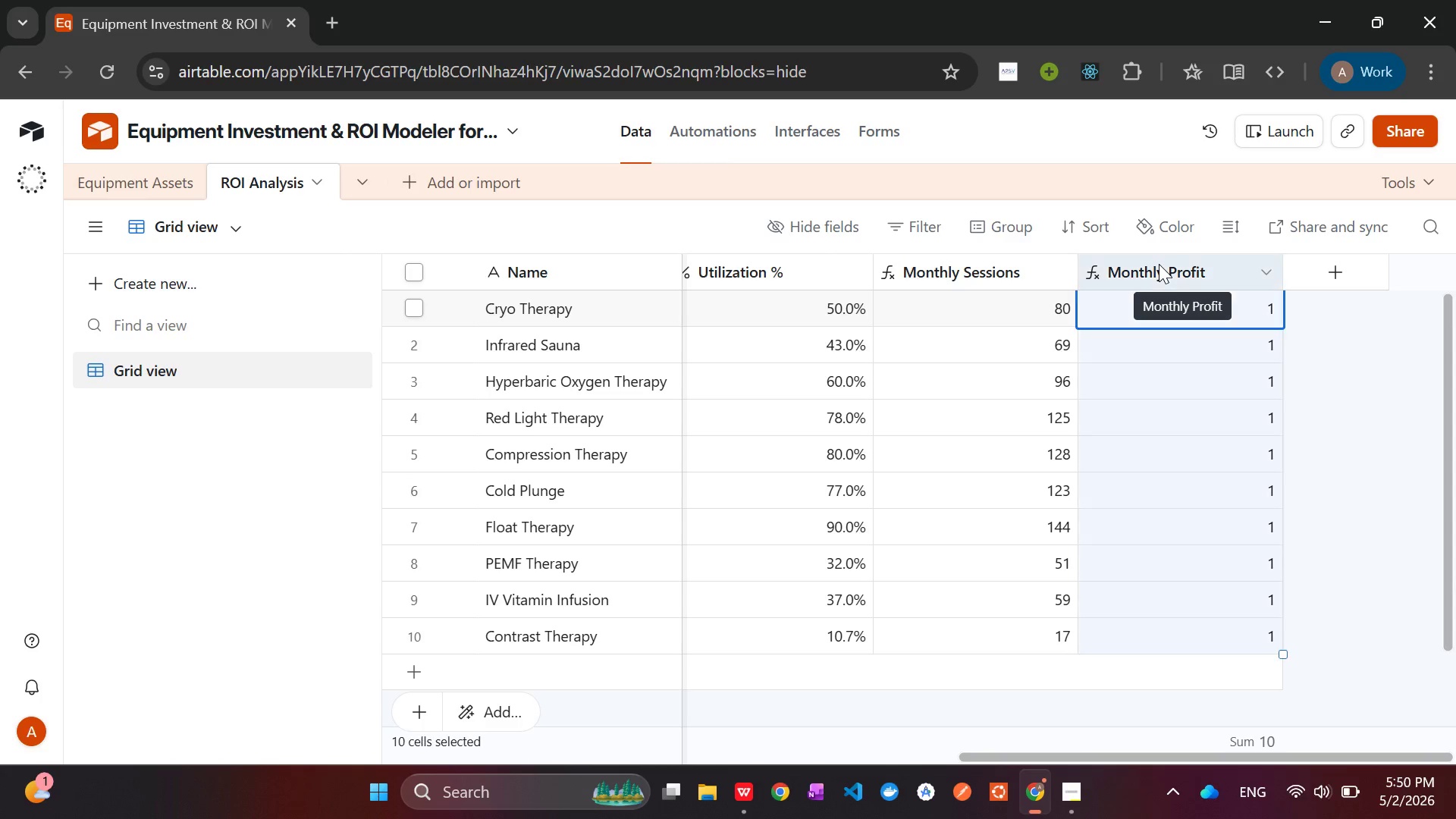 
right_click([1159, 264])
 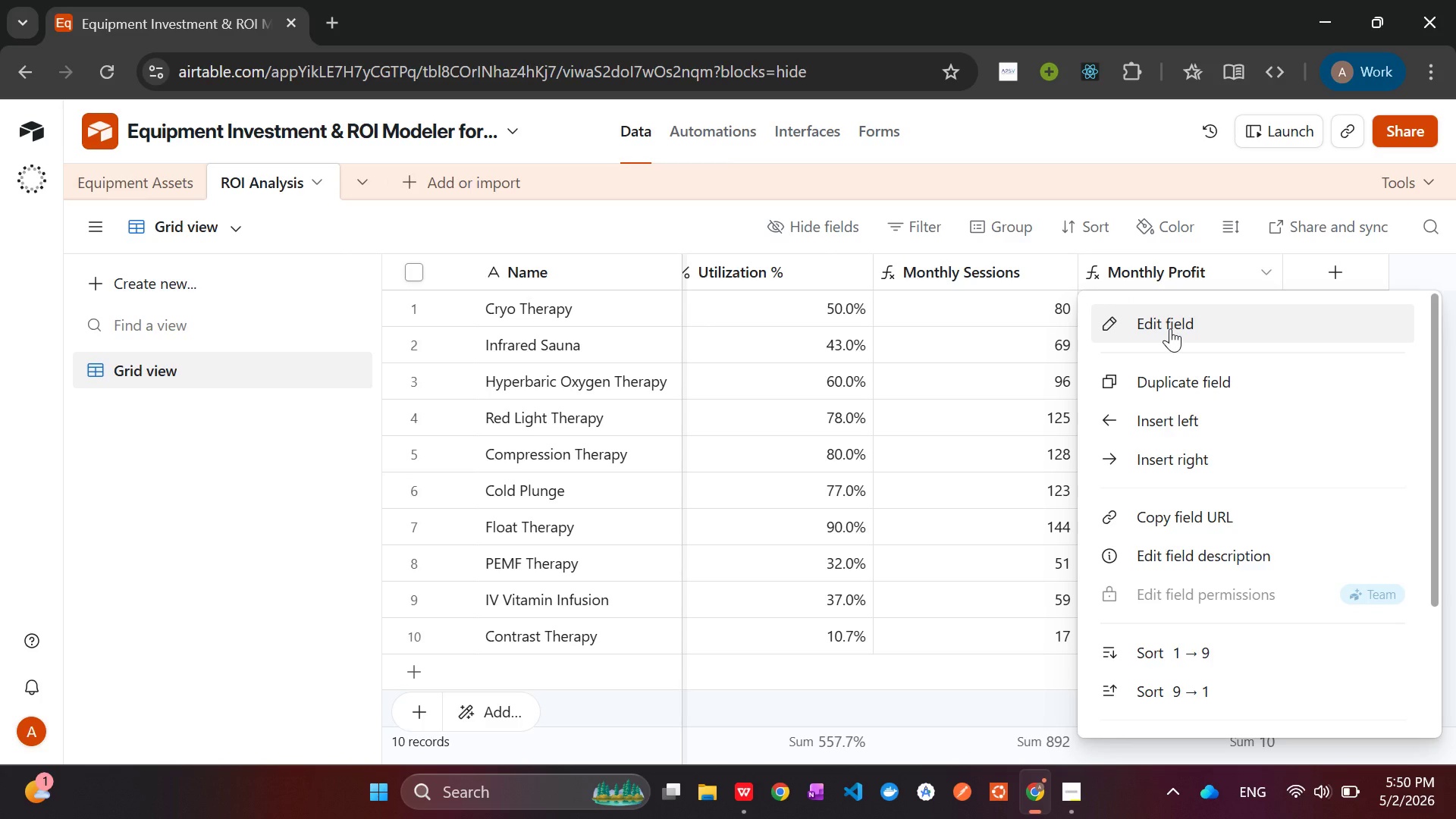 
left_click([1170, 328])
 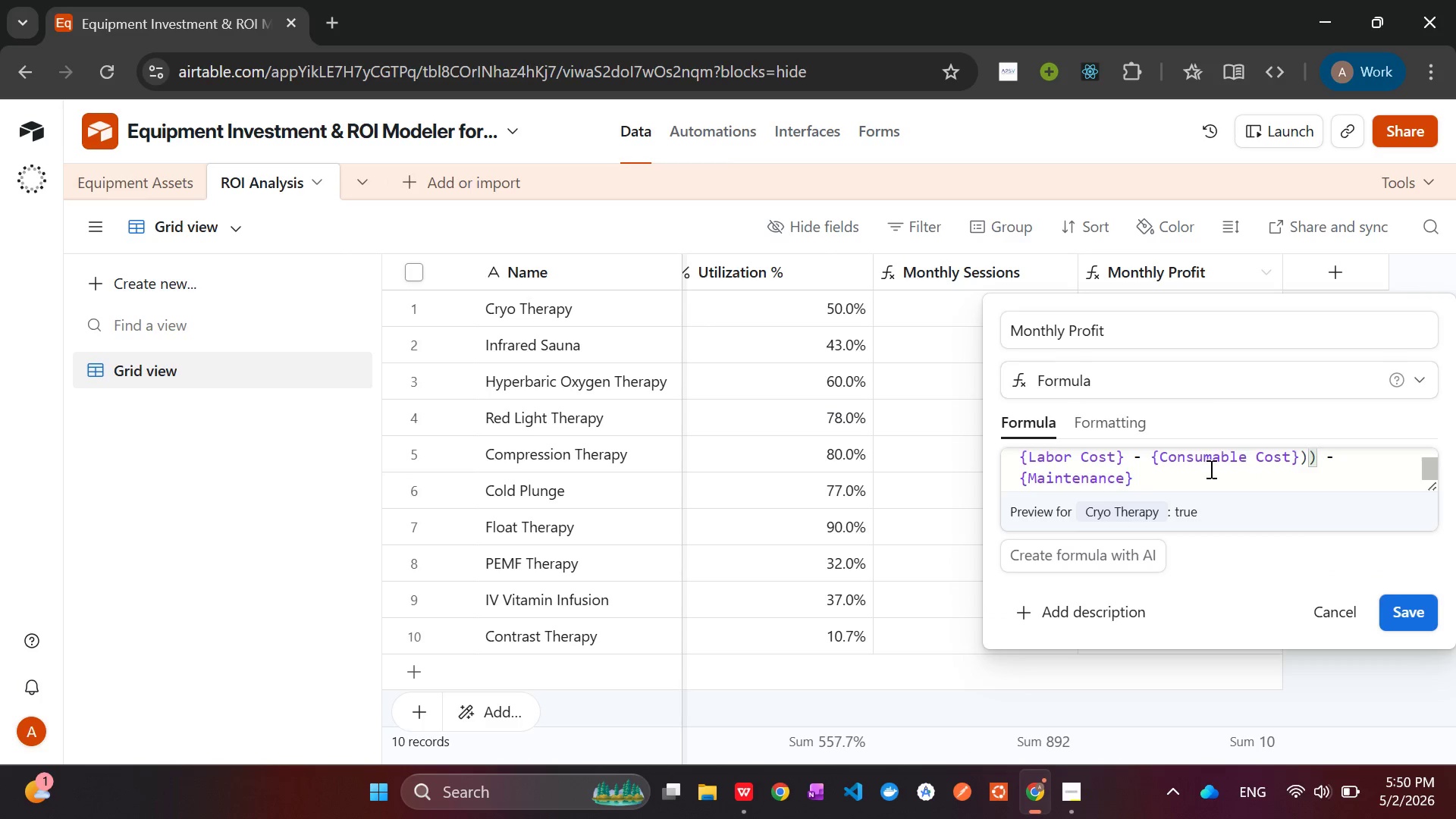 
wait(5.58)
 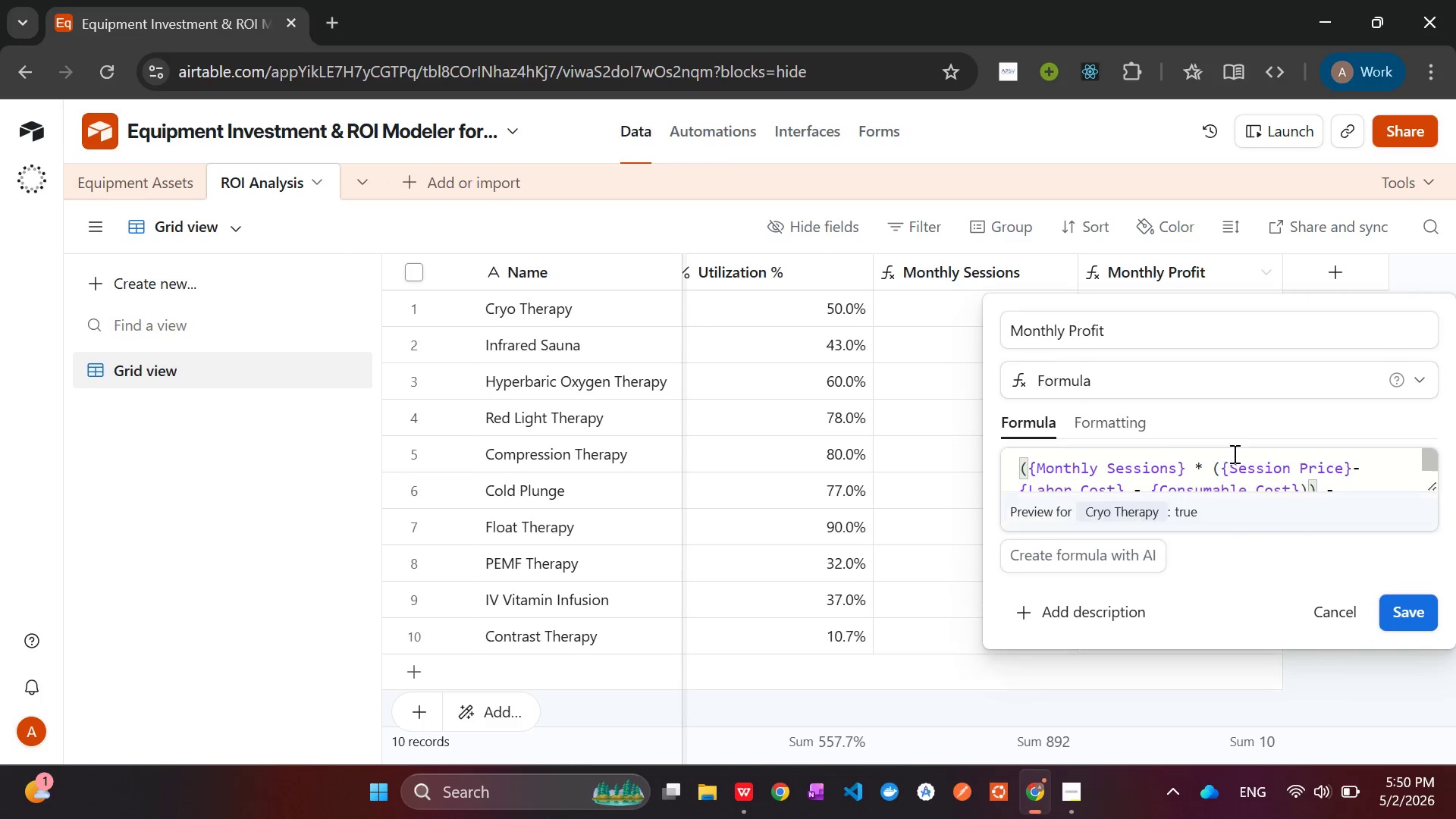 
left_click([1021, 479])
 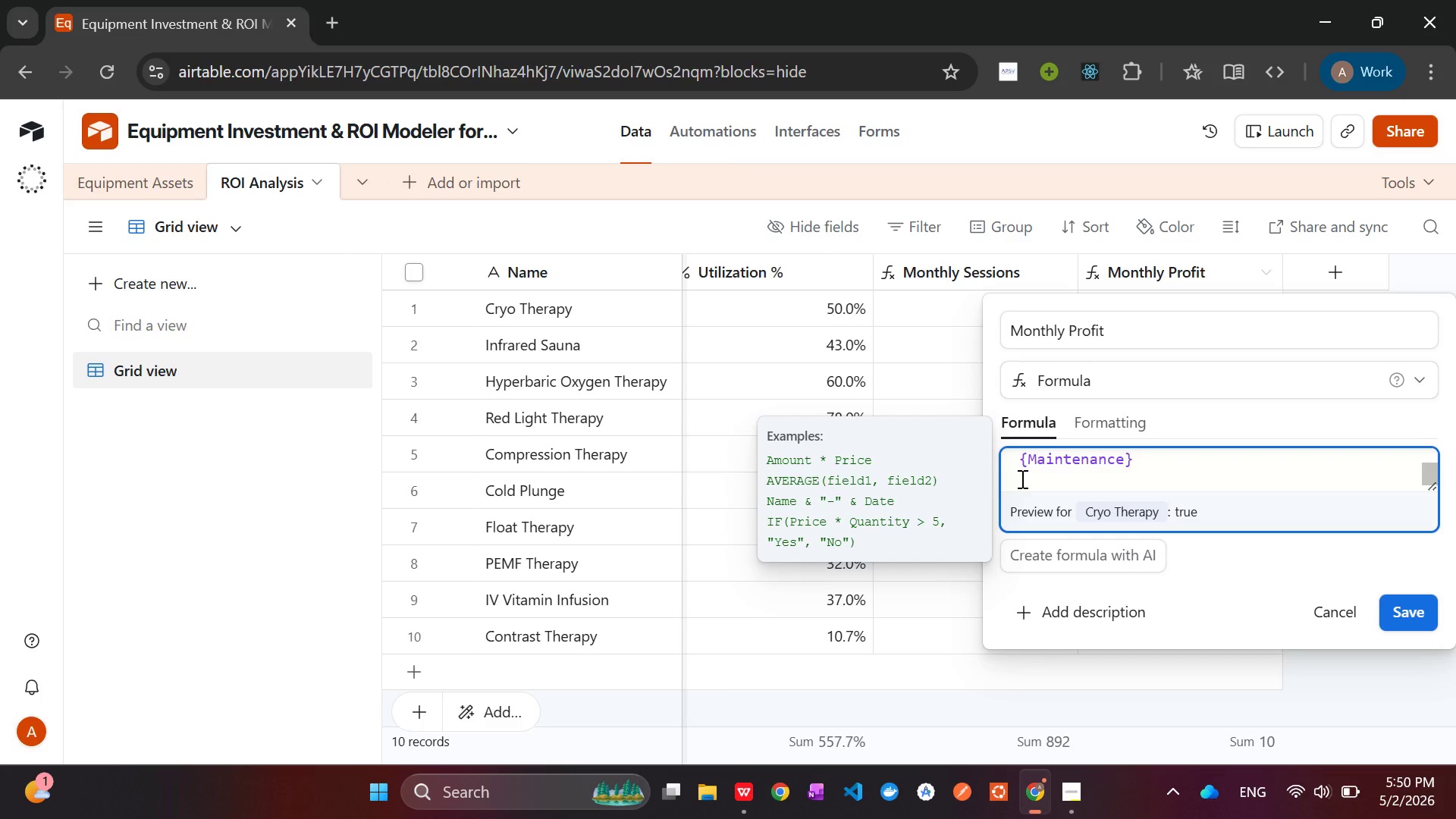 
type(SU)
 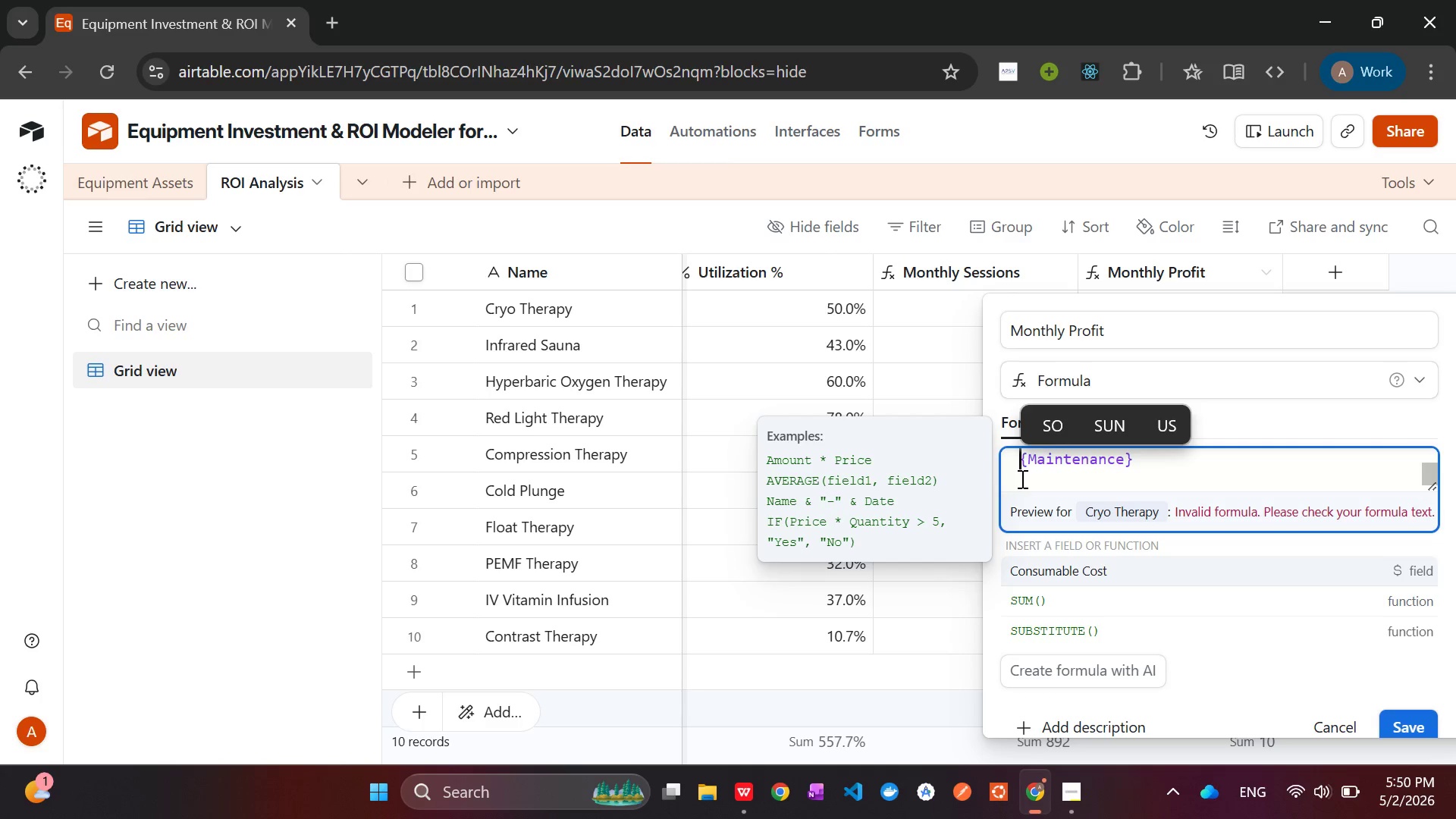 
wait(9.09)
 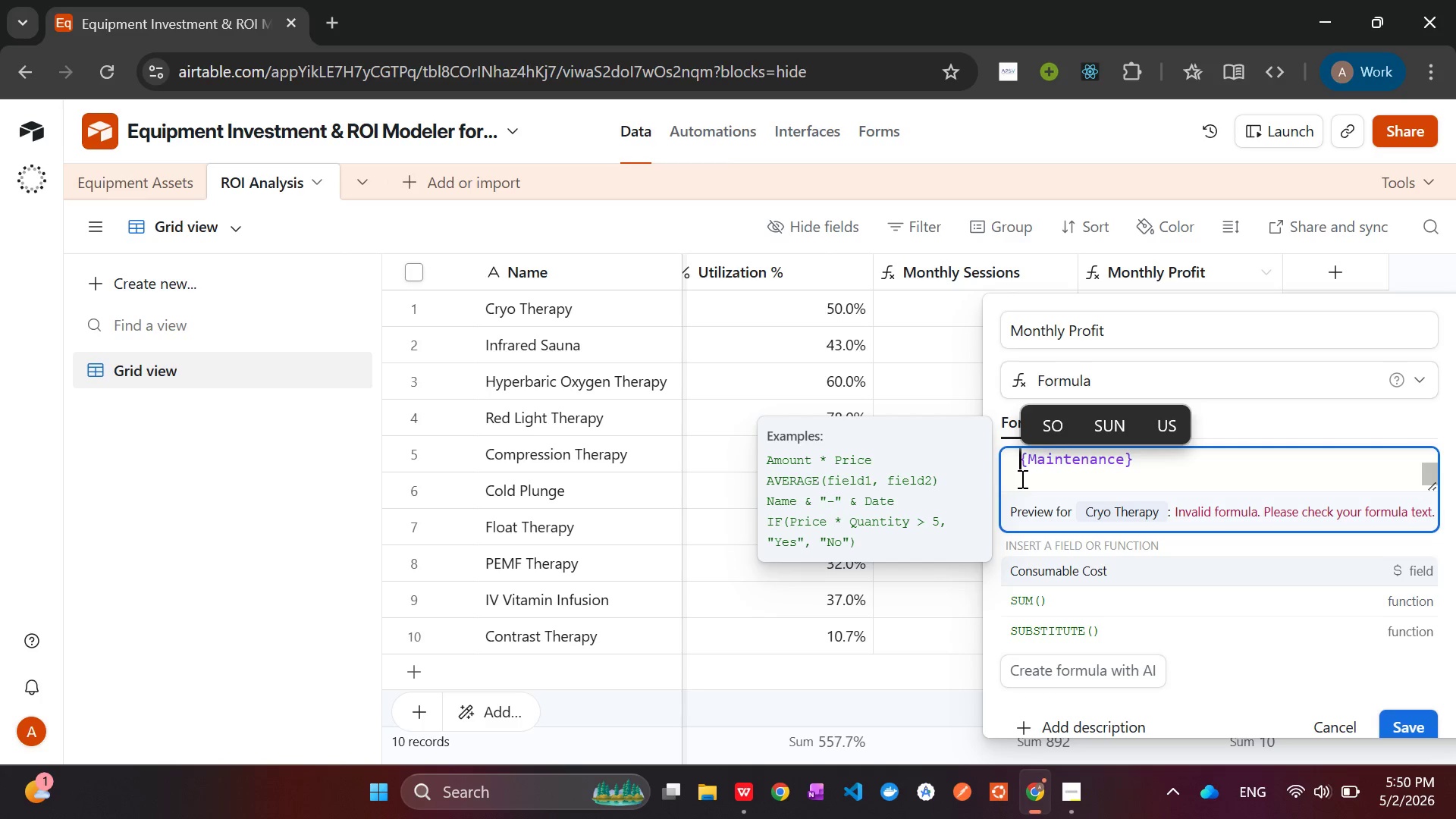 
key(ArrowDown)
 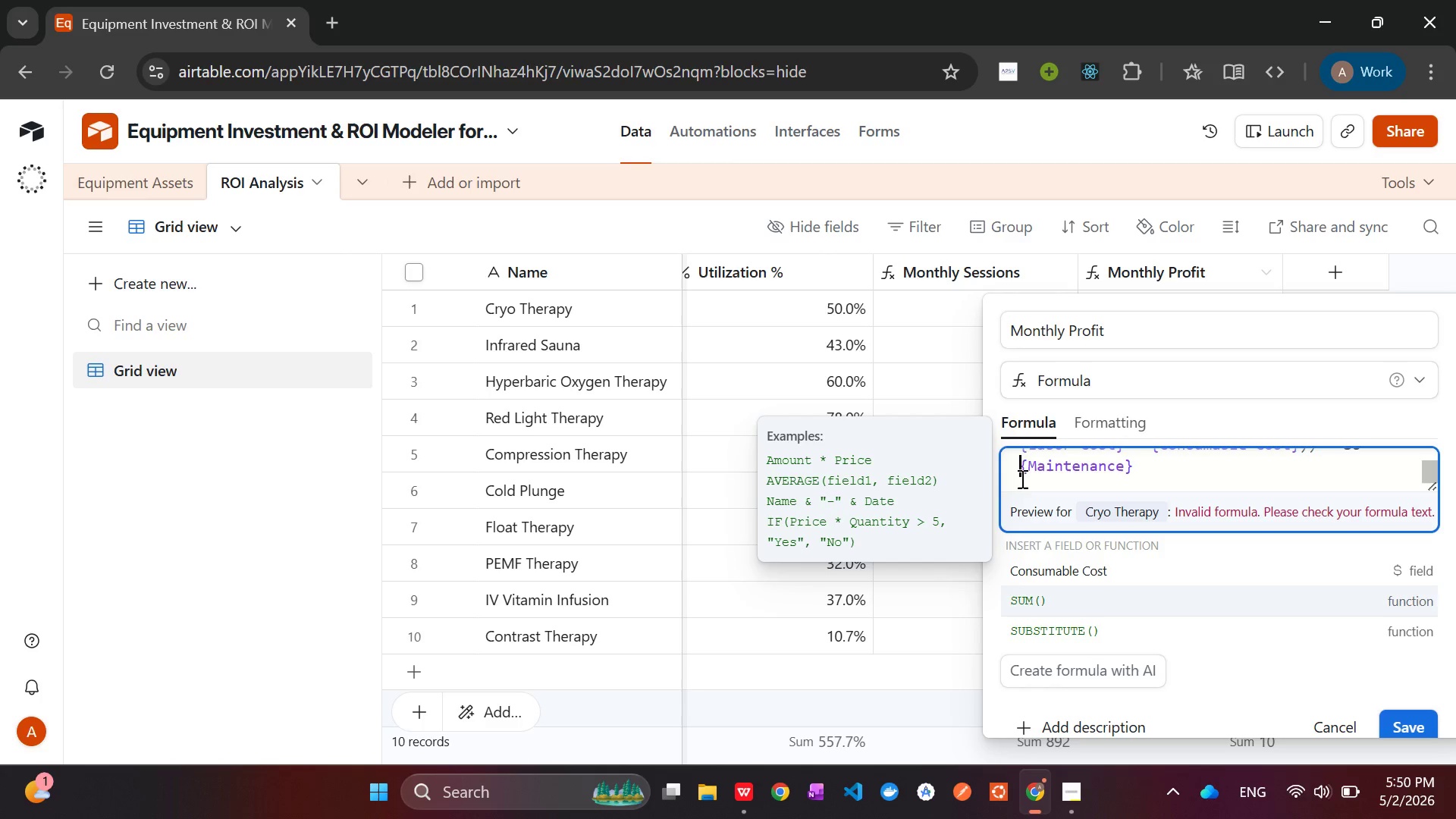 
key(Tab)
 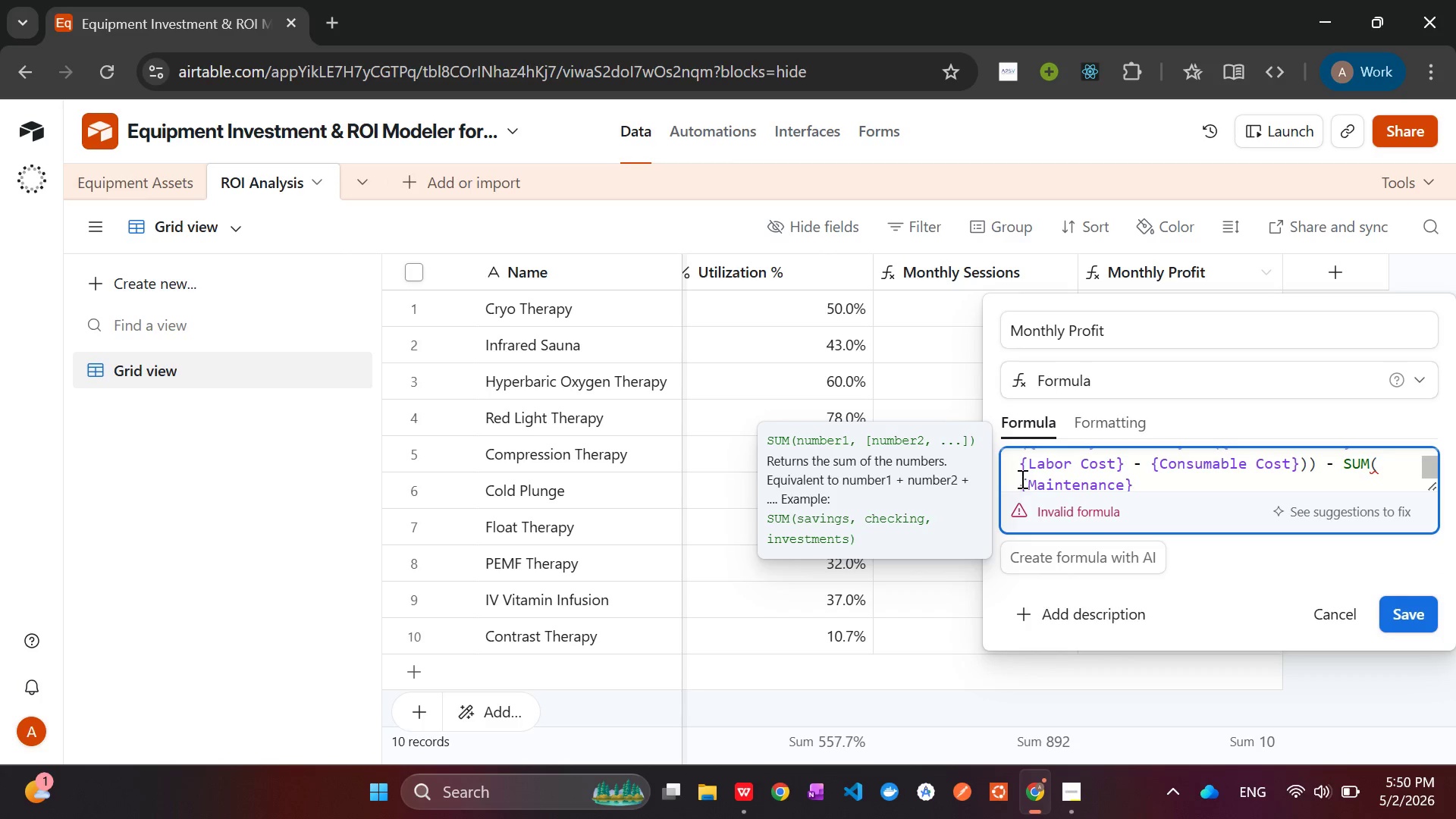 
left_click([1133, 480])
 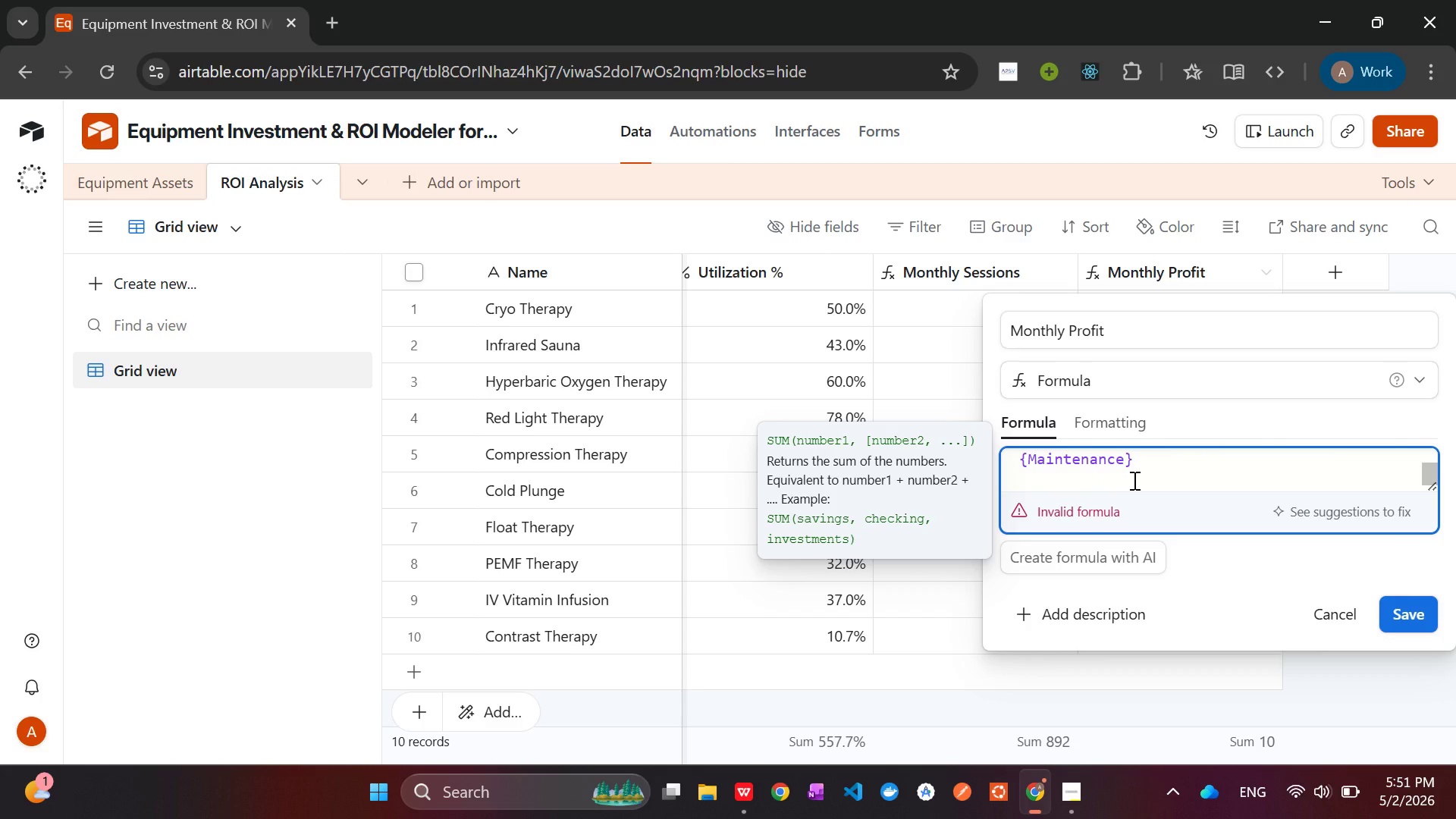 
key(Shift+0)
 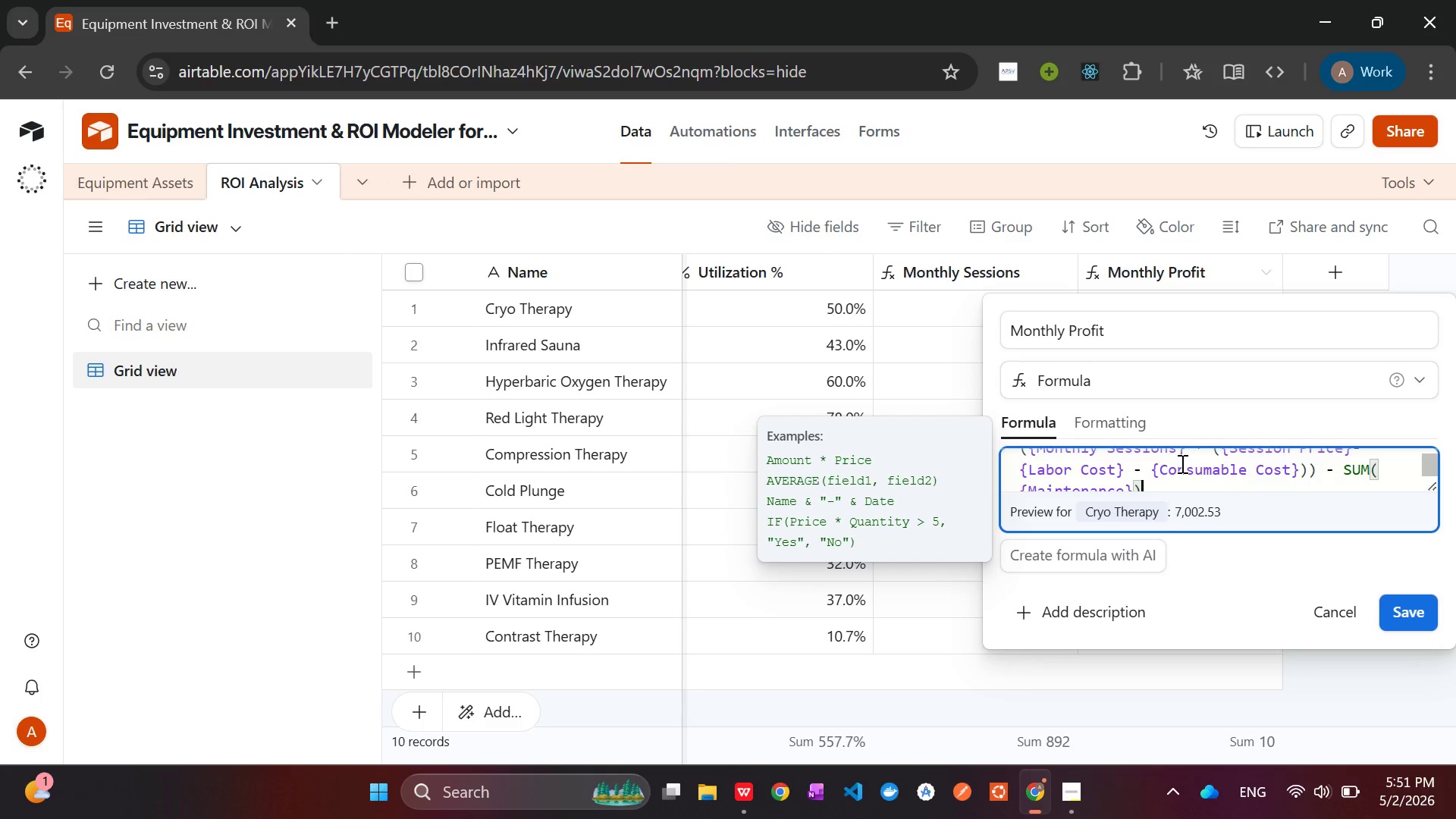 
left_click([1407, 606])
 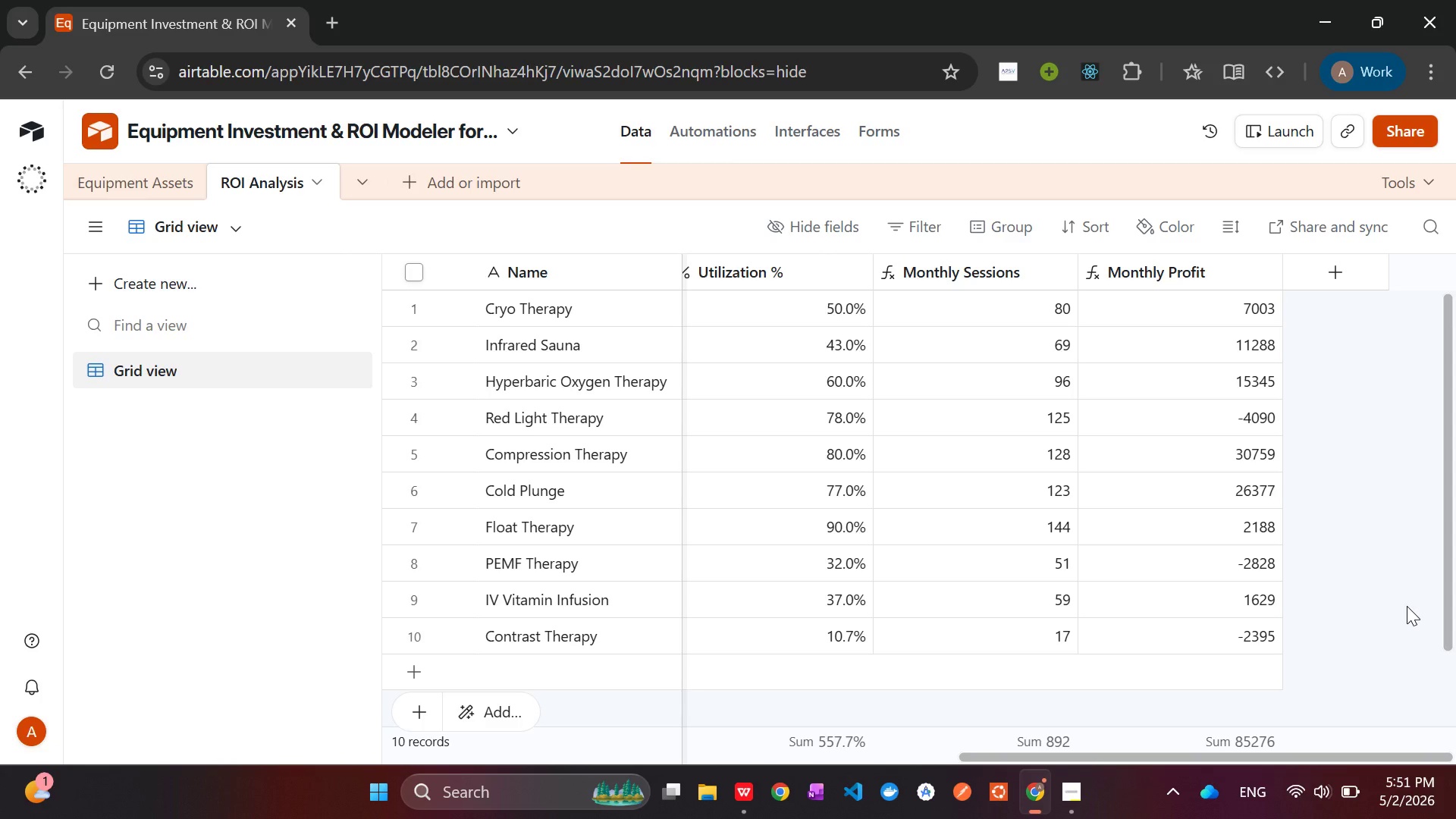 
wait(29.74)
 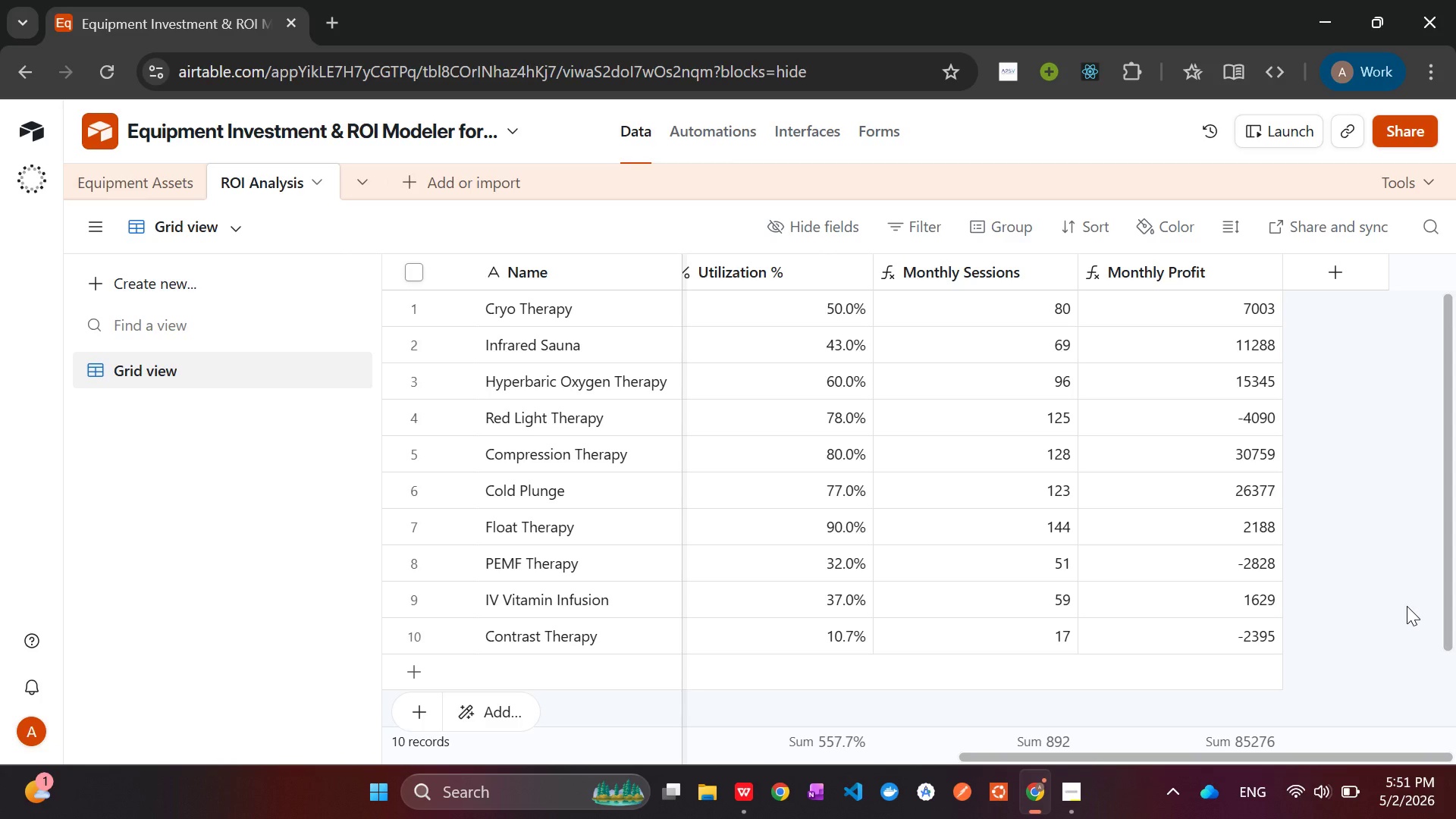 
left_click([1081, 784])